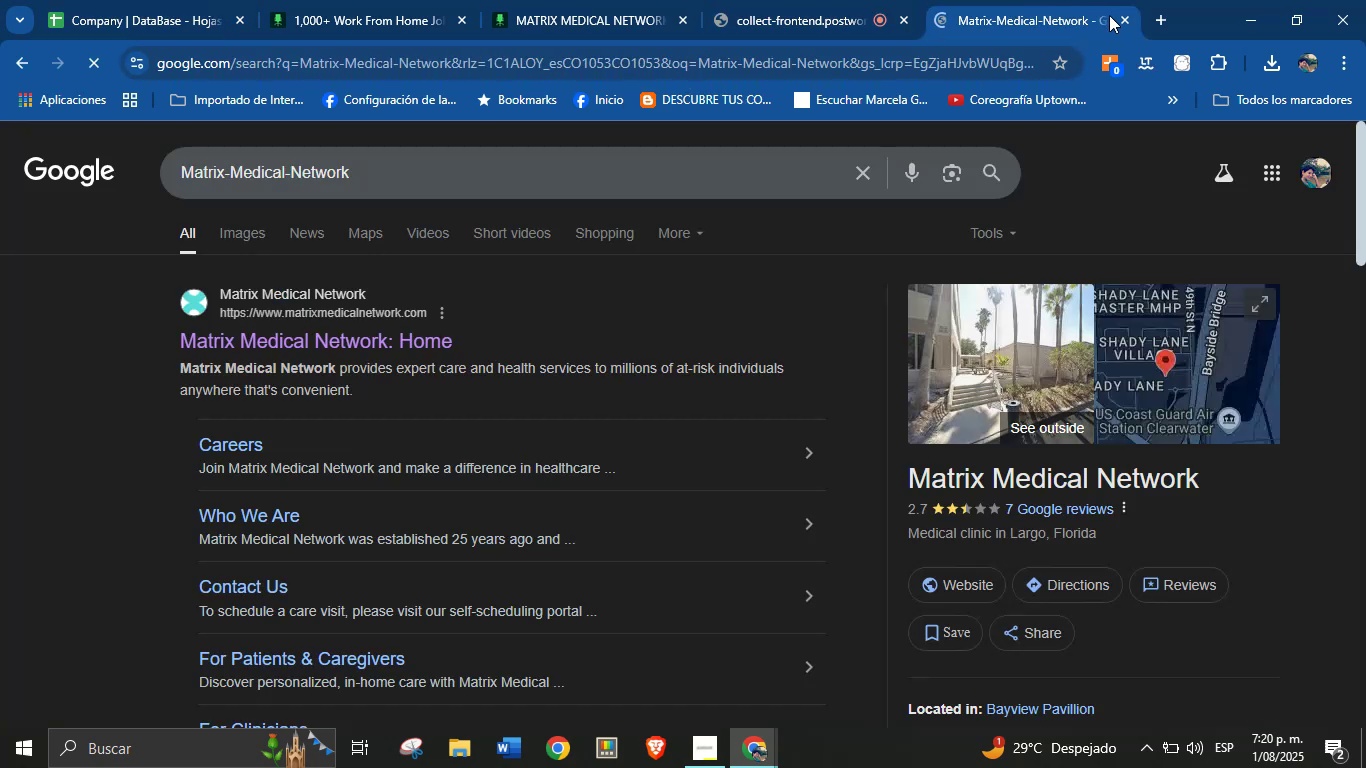 
left_click([1122, 17])
 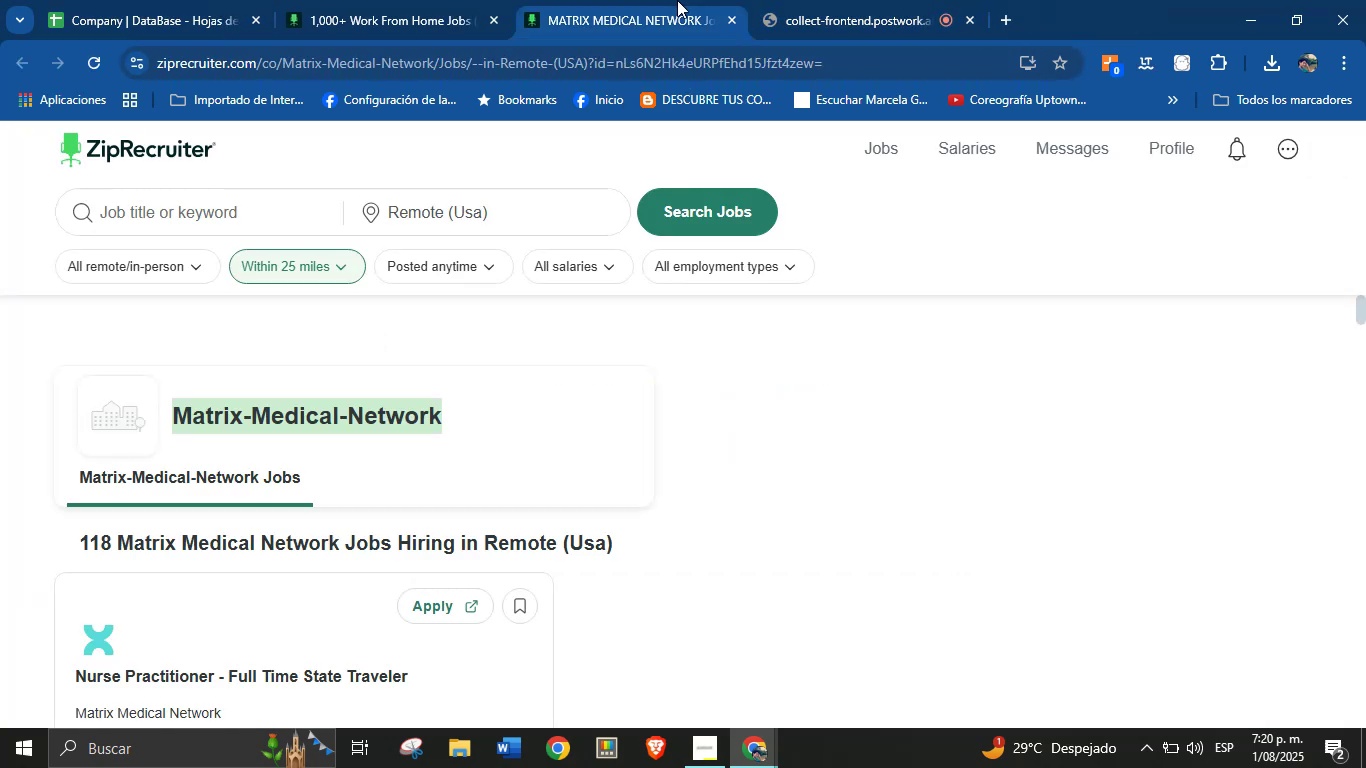 
left_click_drag(start_coordinate=[840, 0], to_coordinate=[40, 0])
 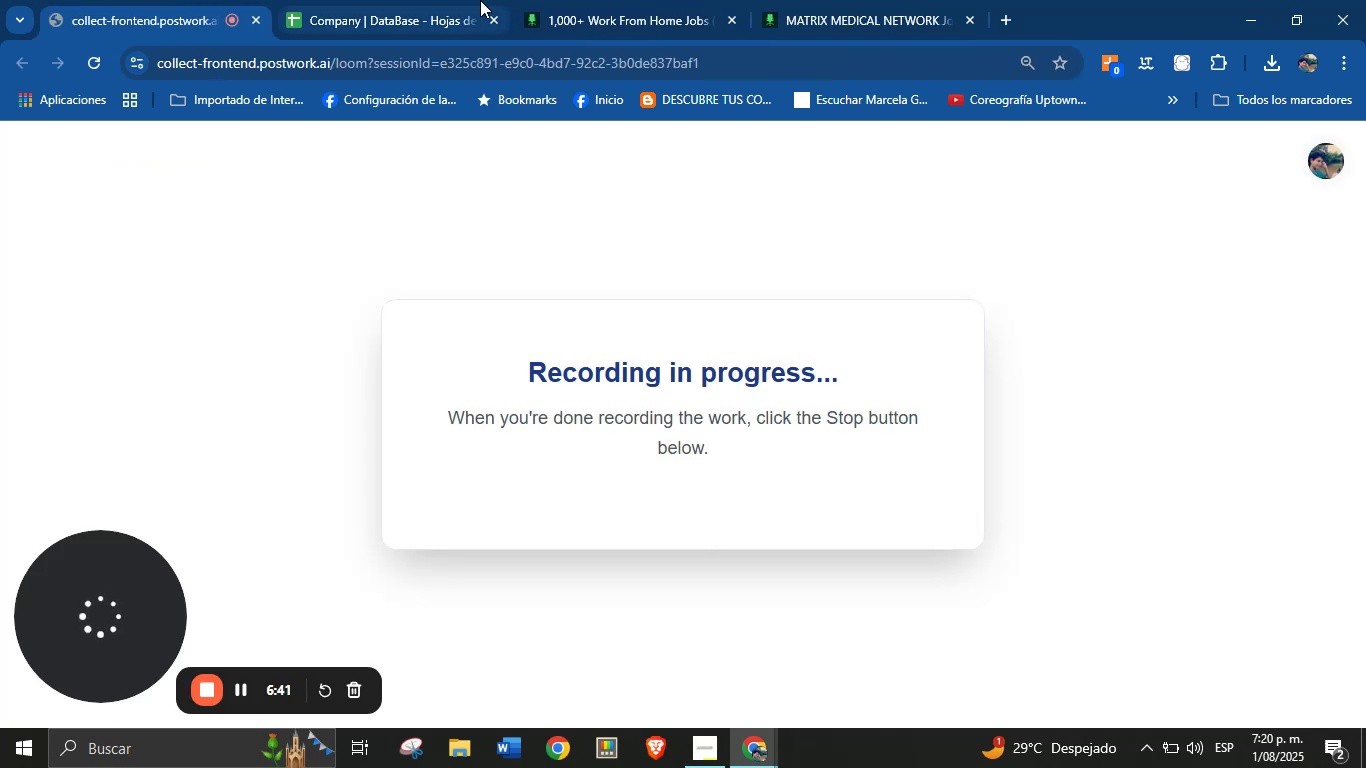 
double_click([610, 0])
 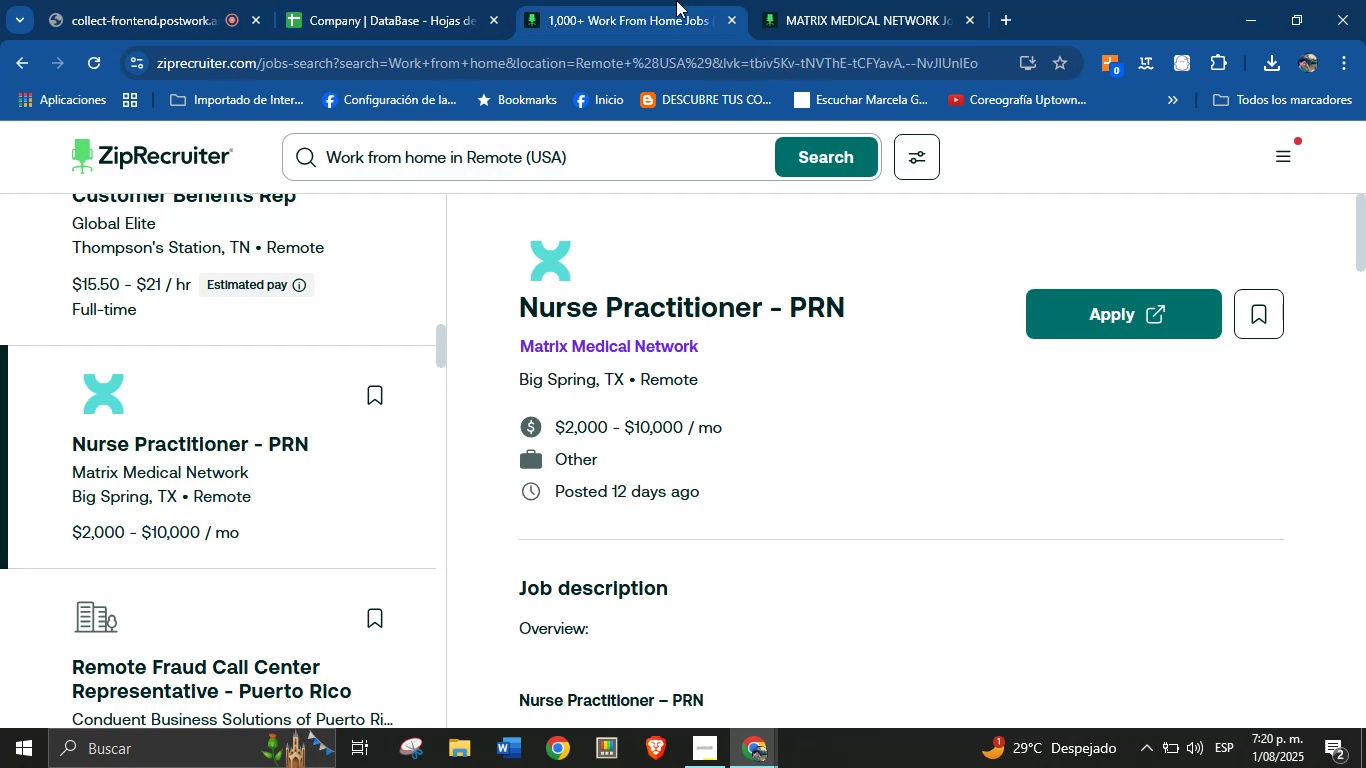 
triple_click([875, 0])
 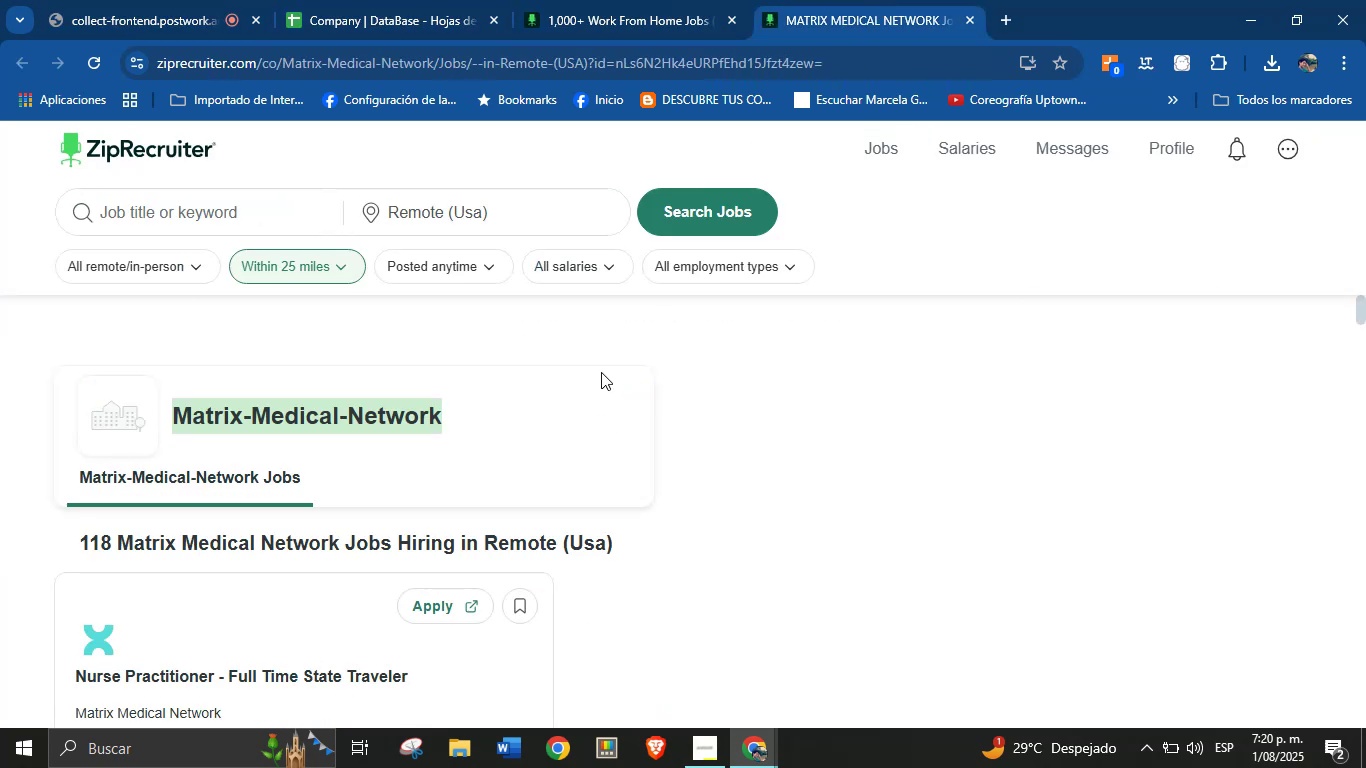 
left_click_drag(start_coordinate=[662, 35], to_coordinate=[655, 28])
 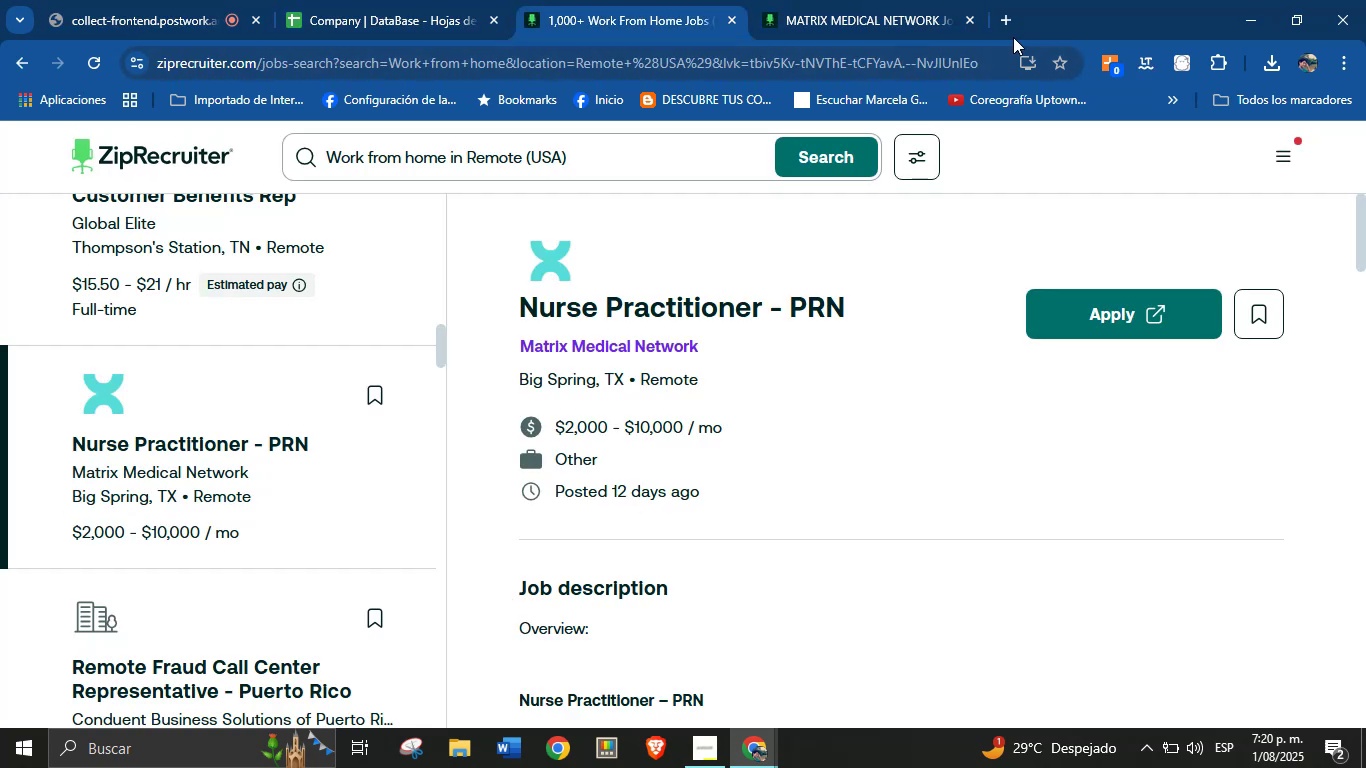 
left_click([964, 24])
 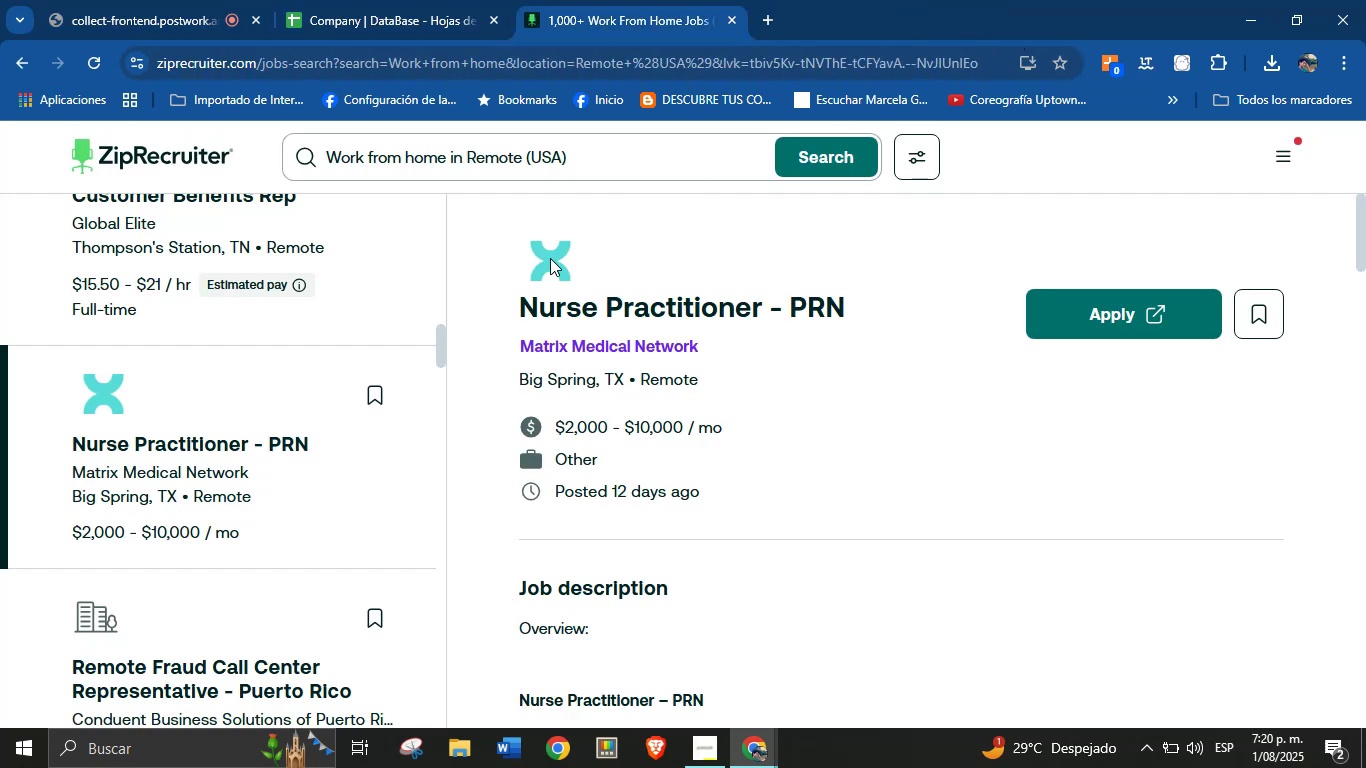 
scroll: coordinate [258, 444], scroll_direction: down, amount: 1.0
 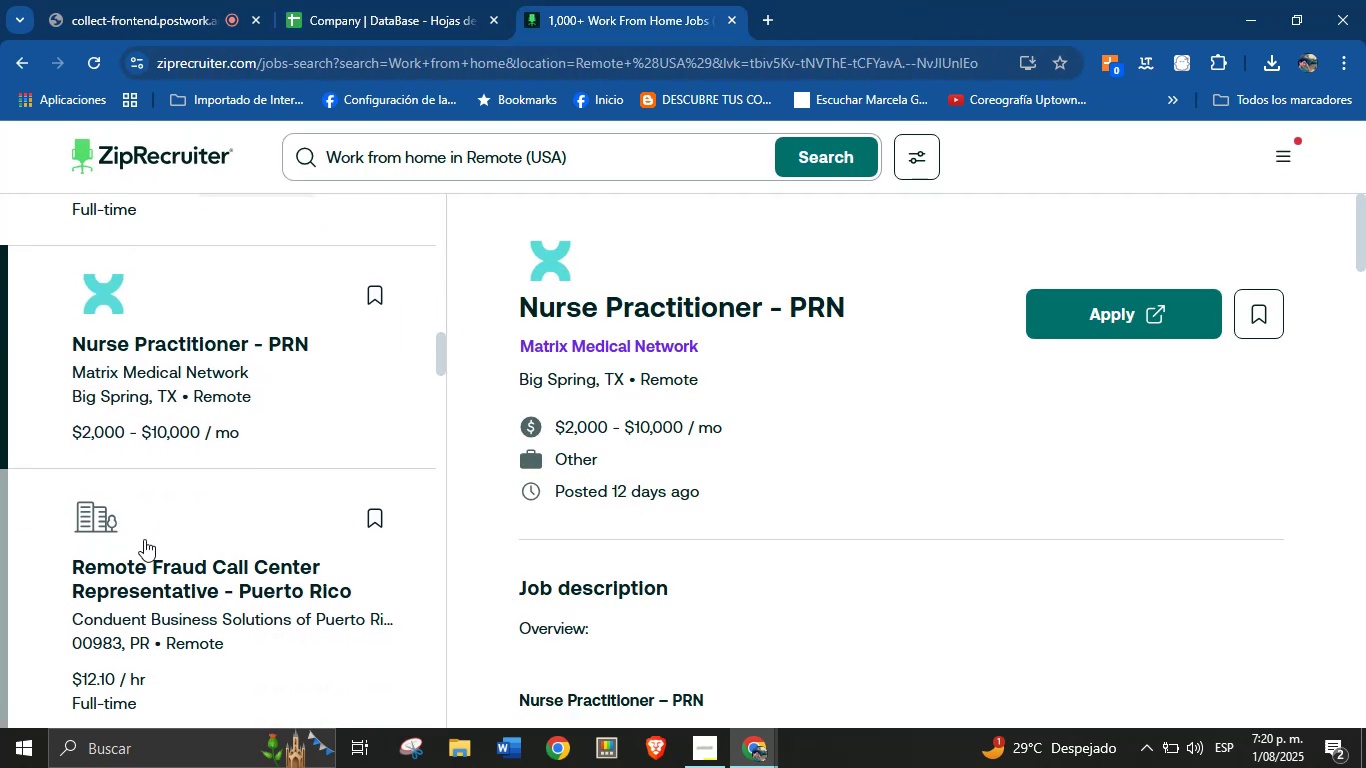 
left_click([146, 577])
 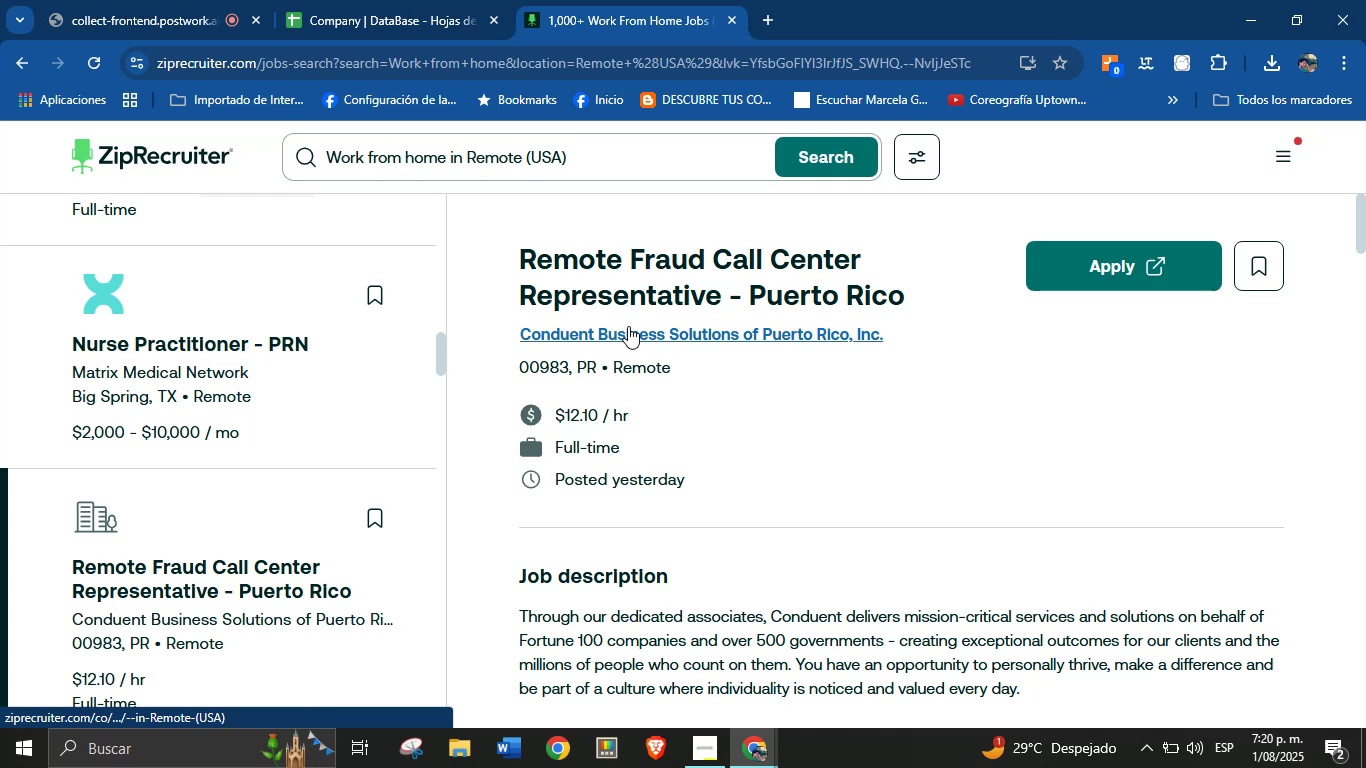 
left_click([674, 354])
 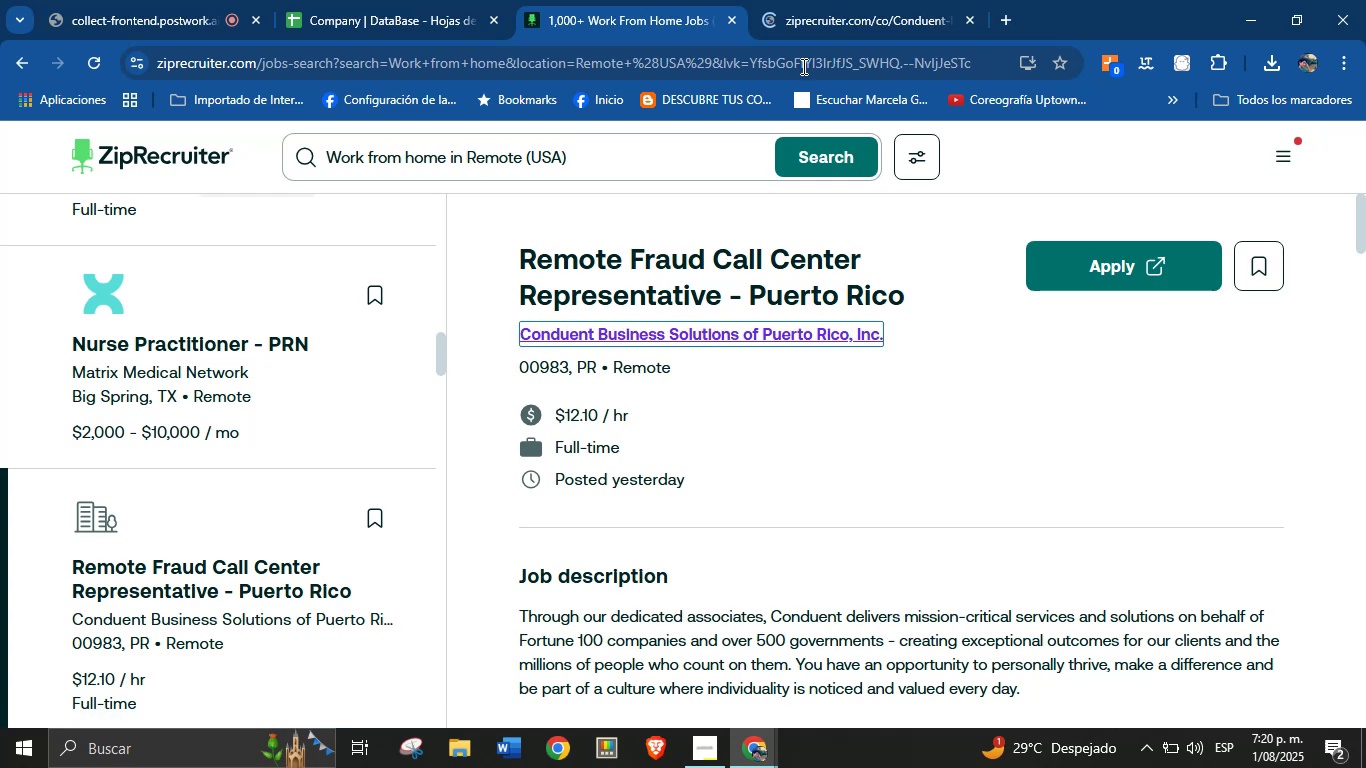 
left_click([823, 0])
 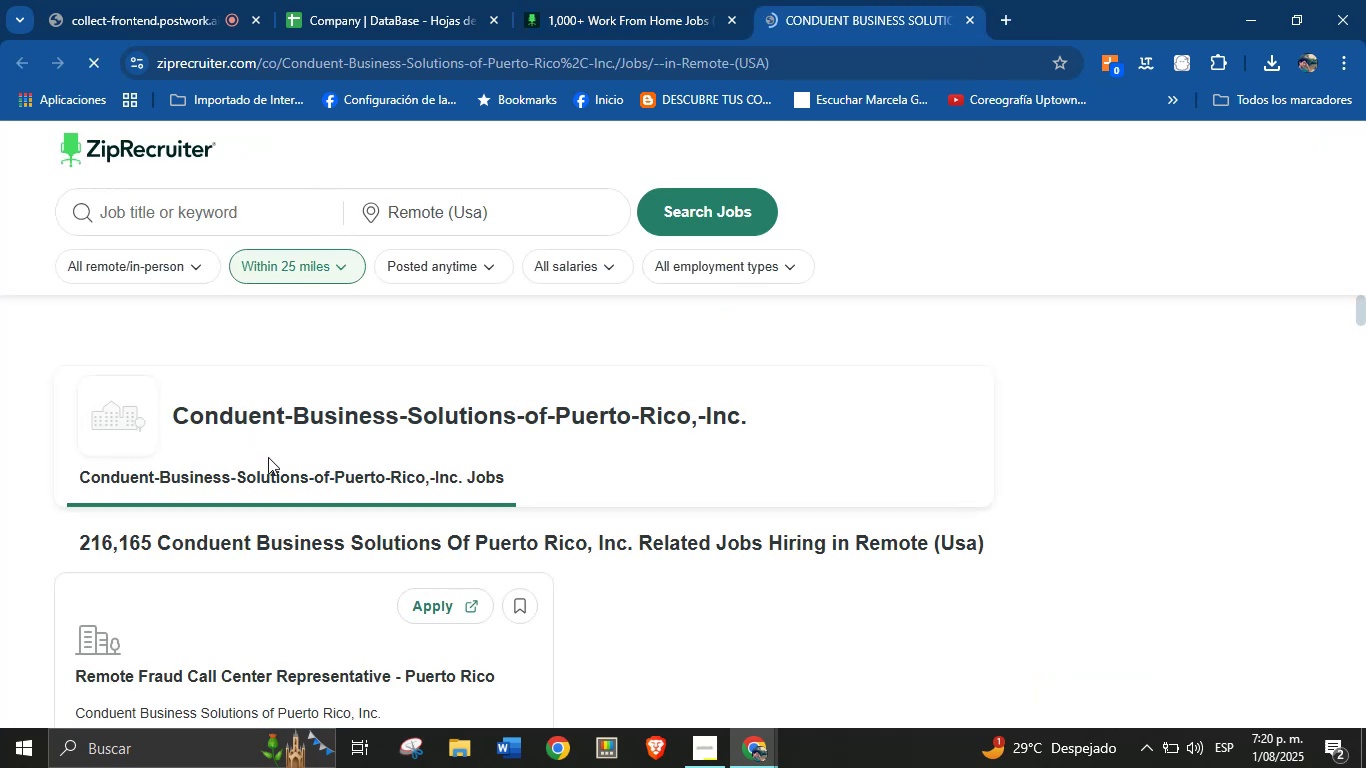 
left_click_drag(start_coordinate=[174, 409], to_coordinate=[865, 410])
 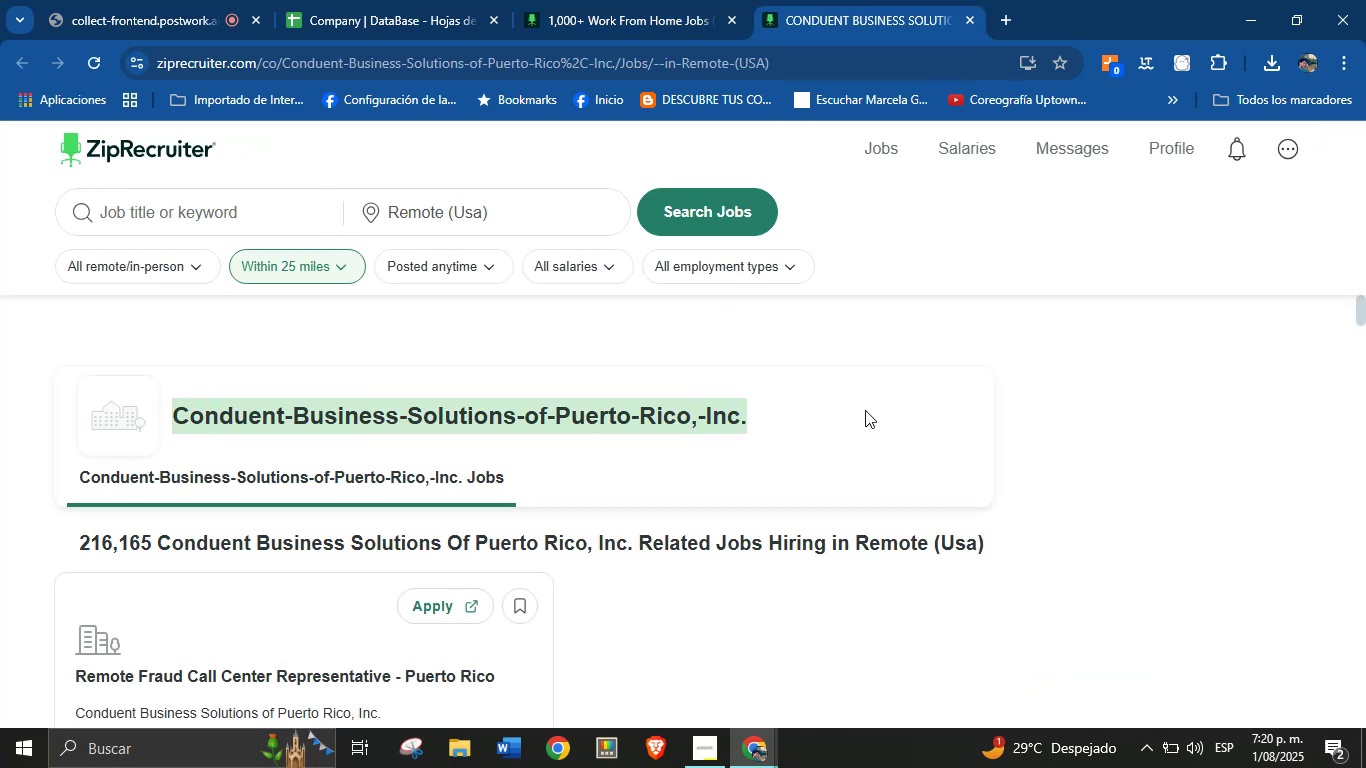 
key(Control+C)
 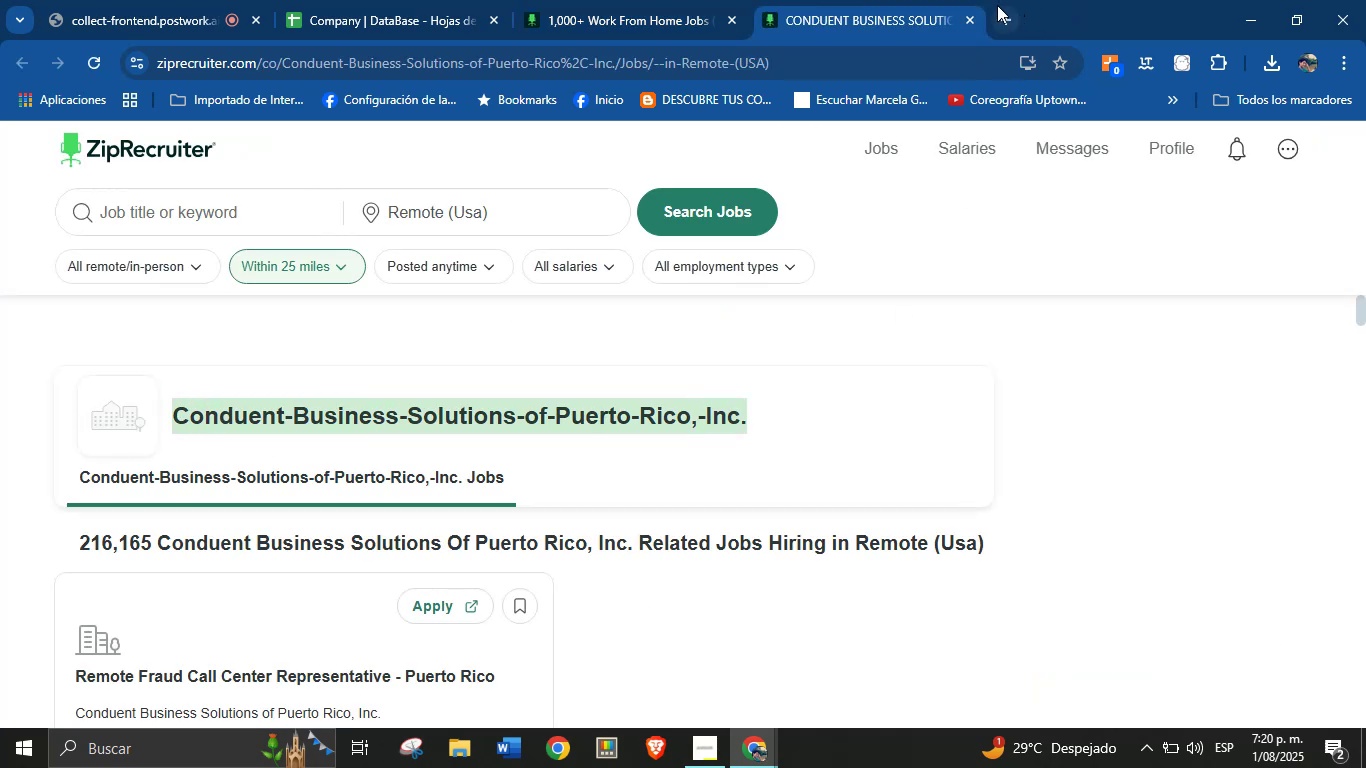 
left_click([1002, 13])
 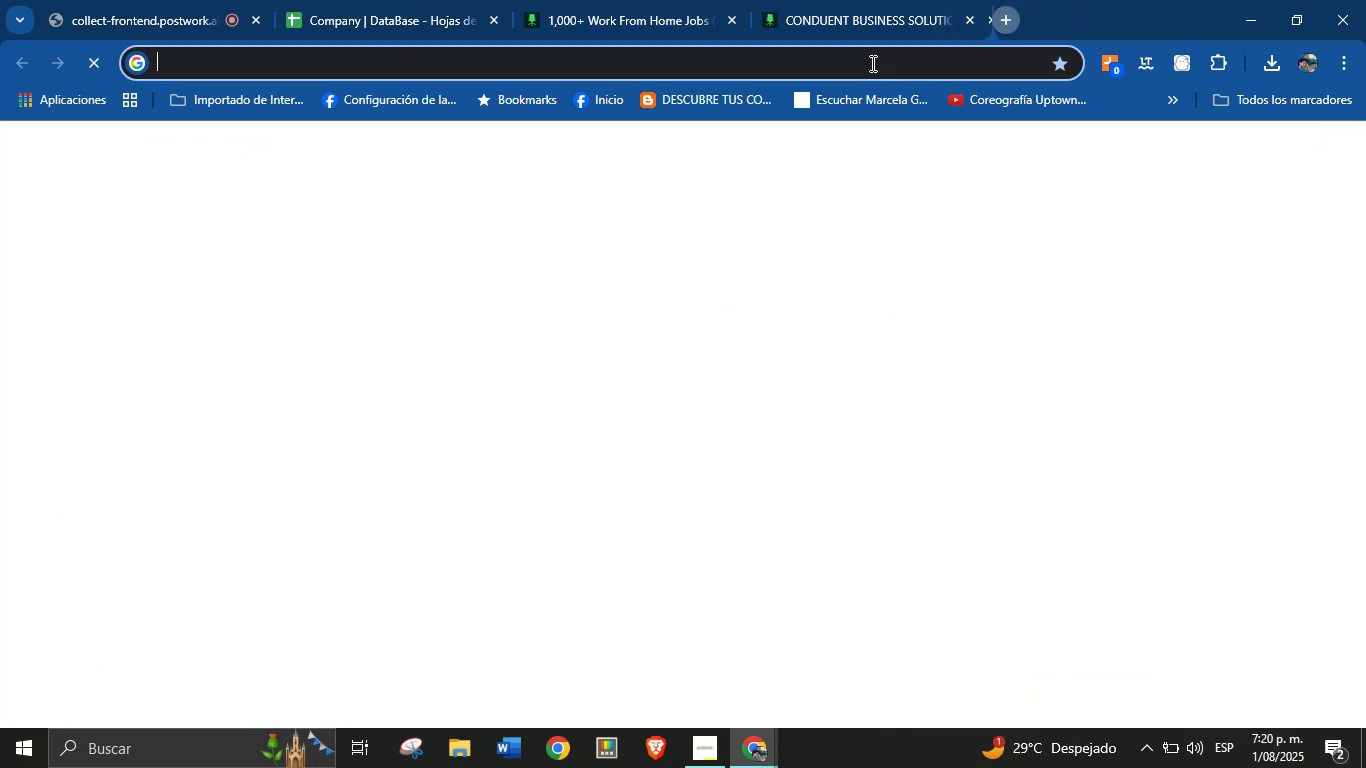 
left_click([859, 64])
 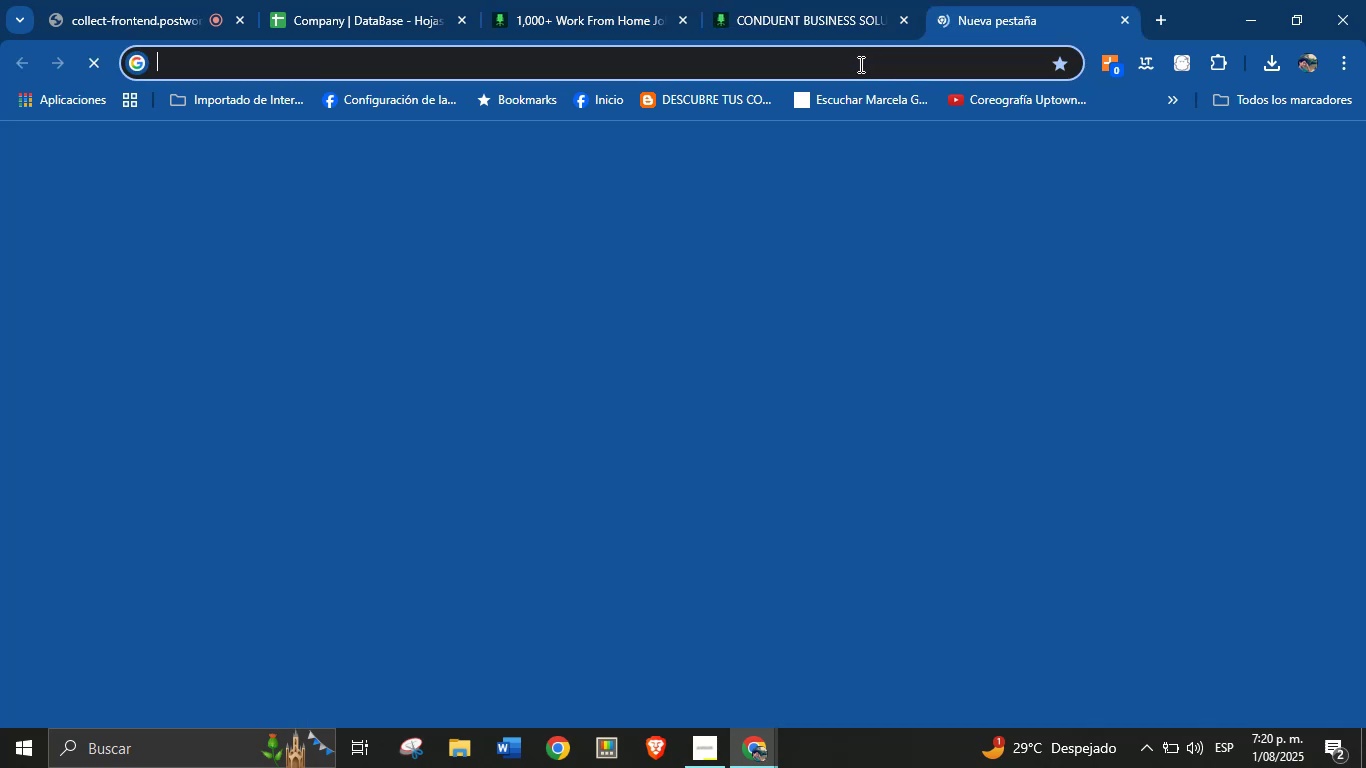 
key(Control+V)
 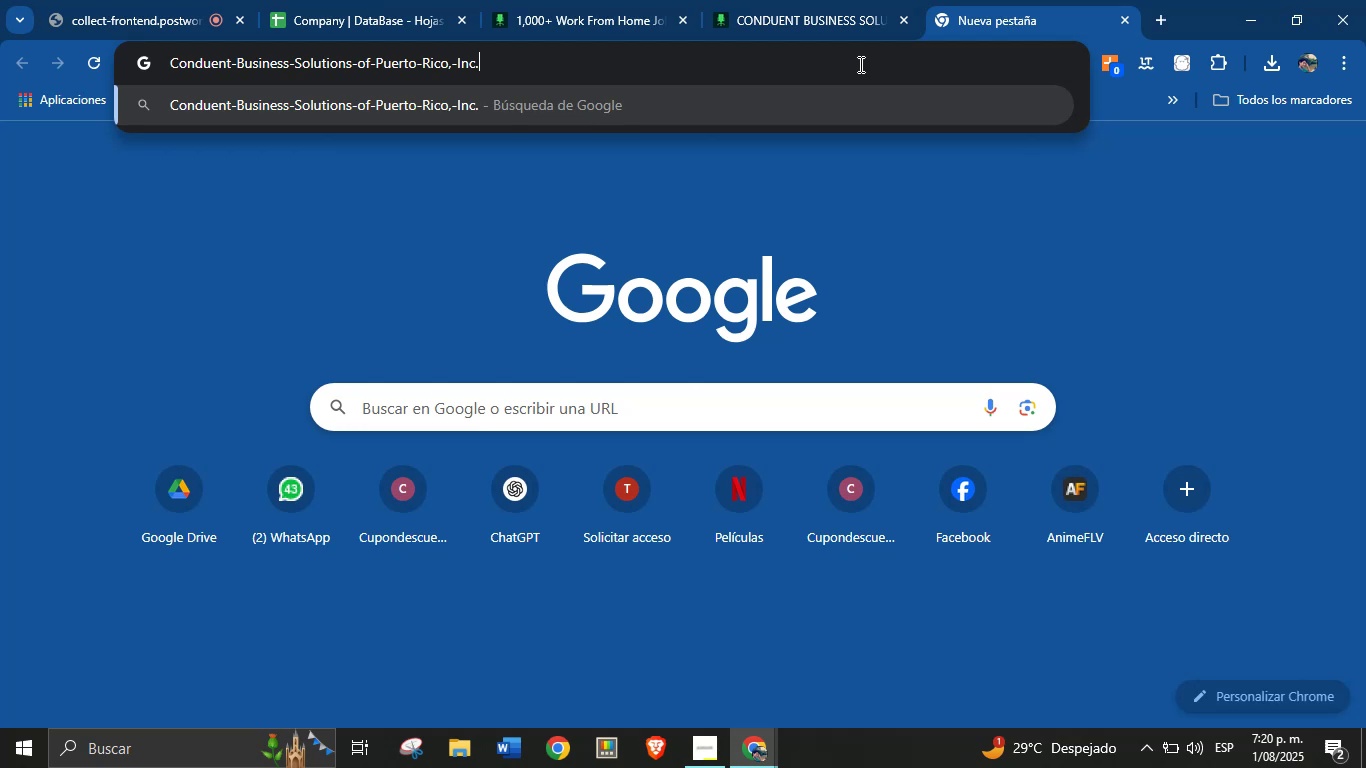 
key(Enter)
 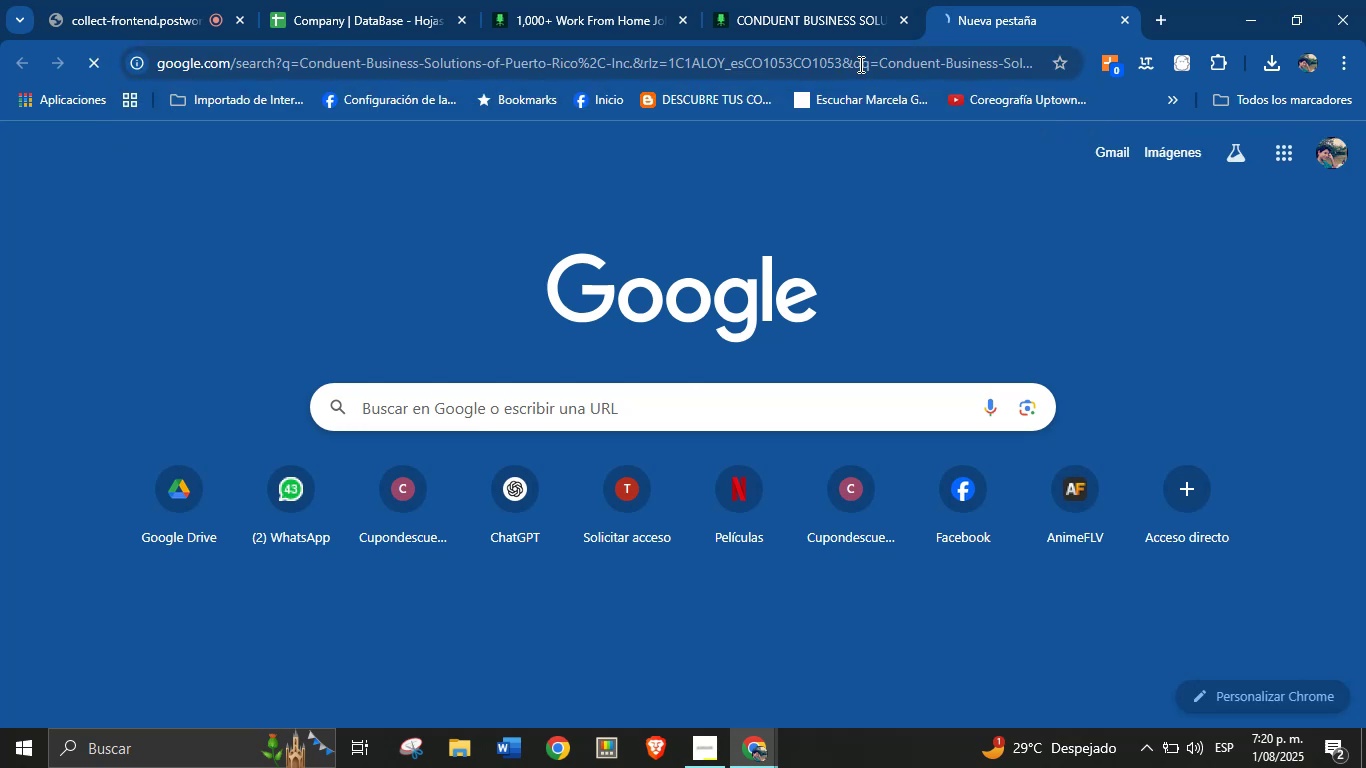 
left_click([849, 0])
 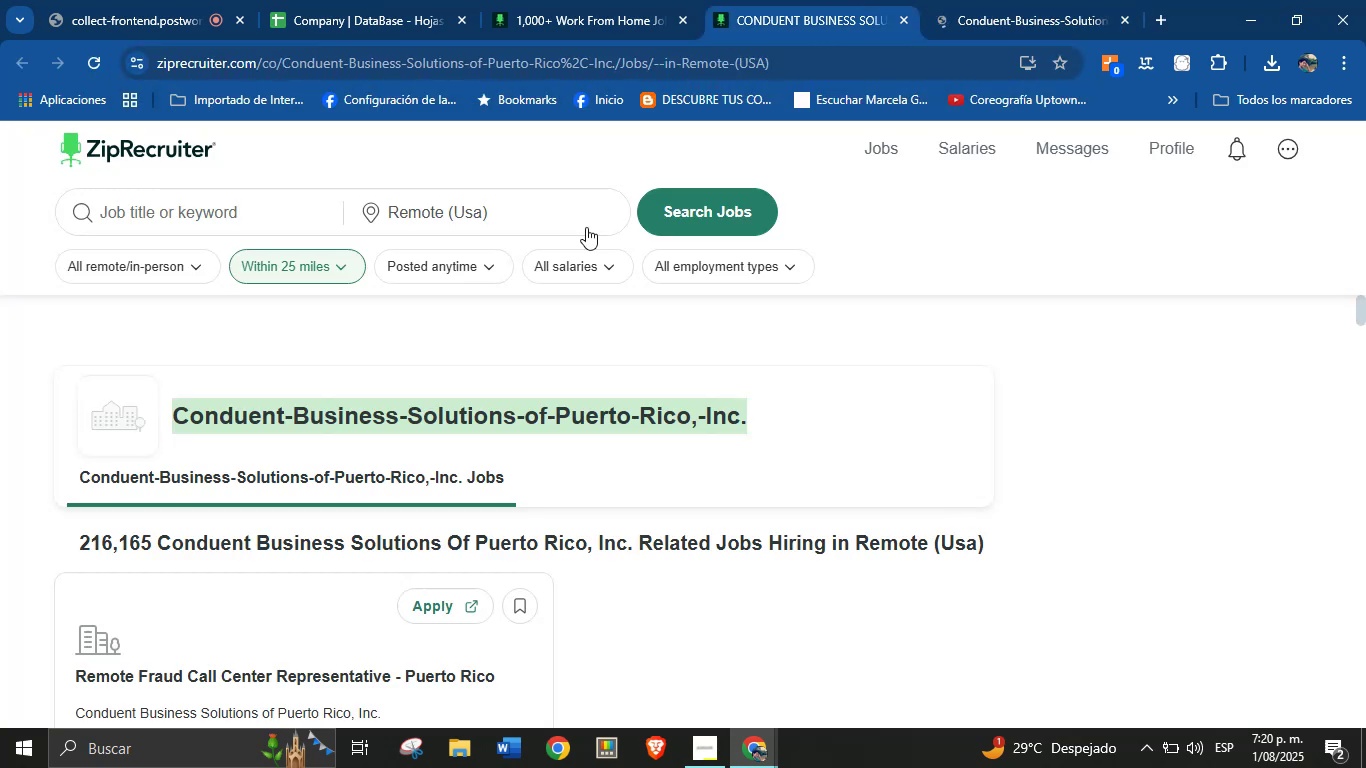 
left_click([571, 0])
 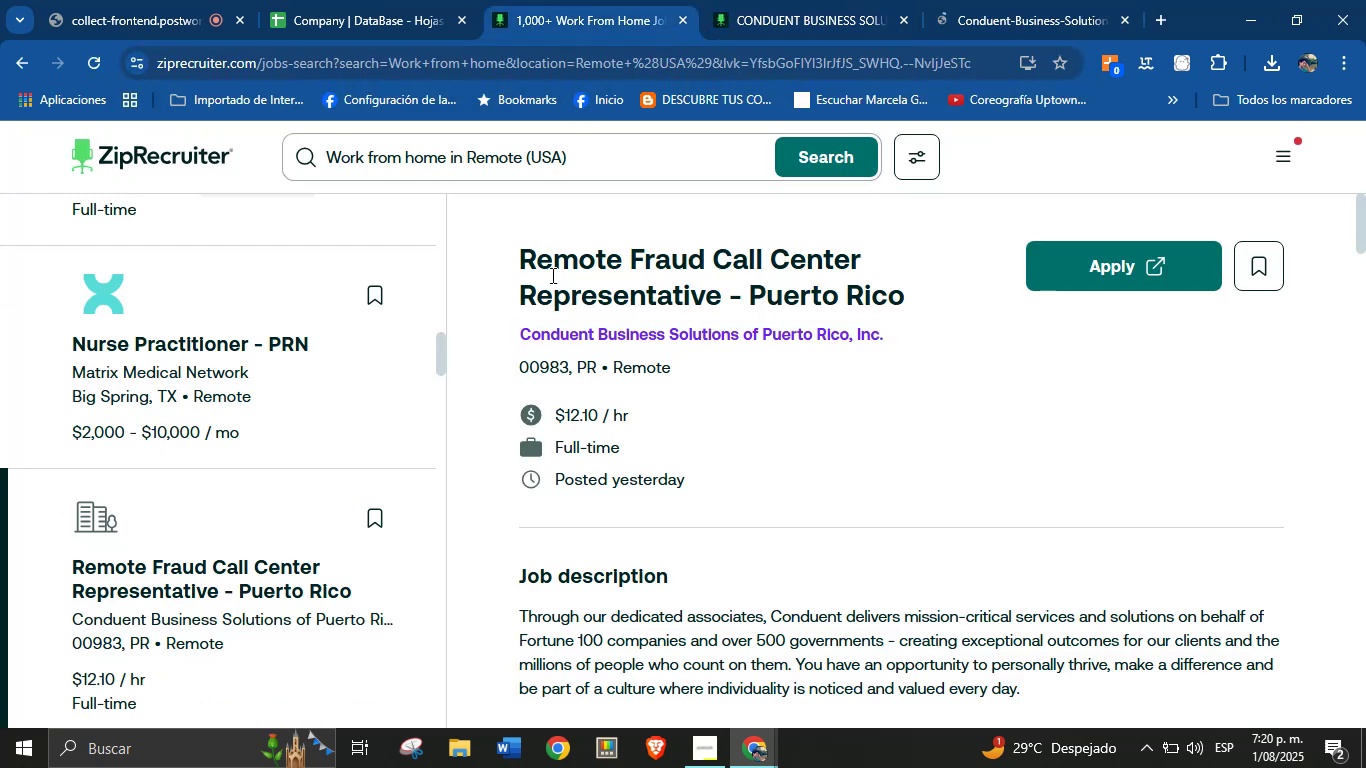 
scroll: coordinate [311, 521], scroll_direction: down, amount: 3.0
 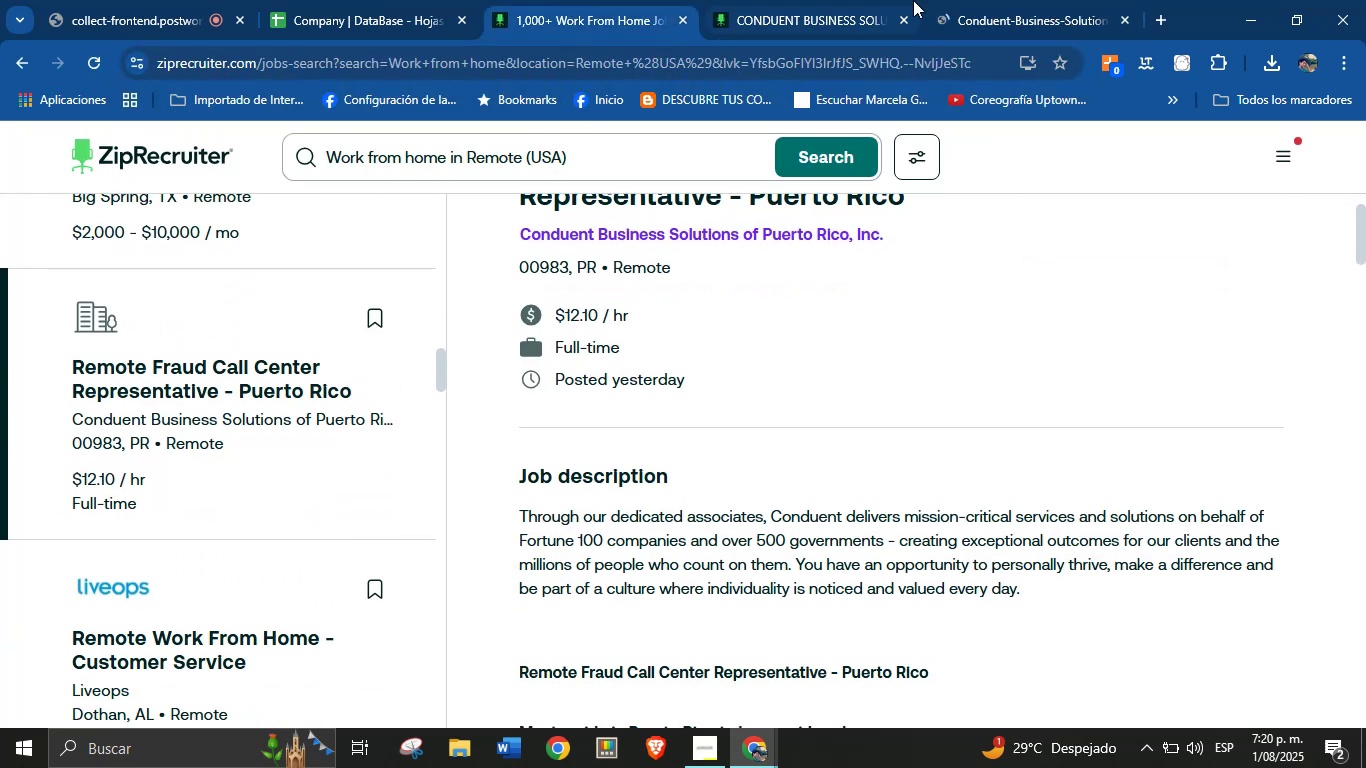 
left_click([977, 0])
 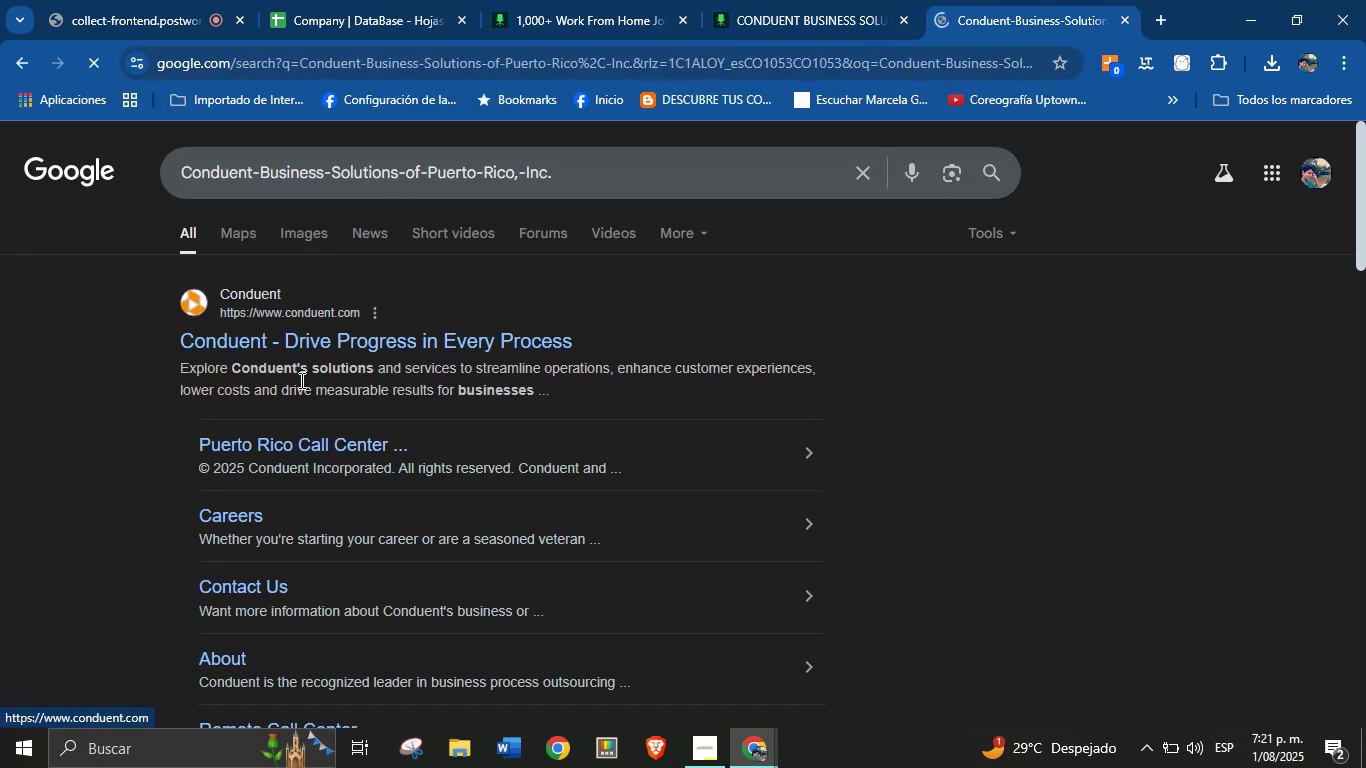 
left_click([339, 0])
 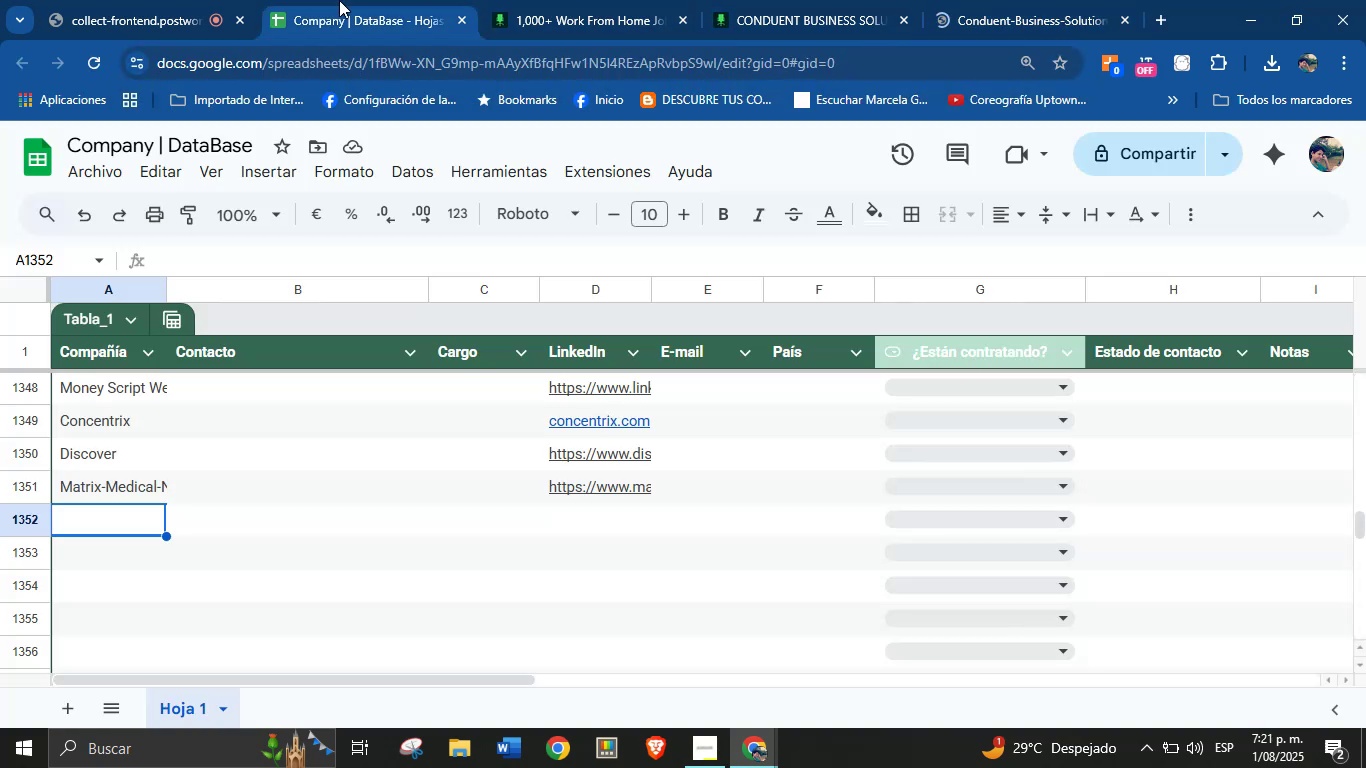 
left_click([601, 0])
 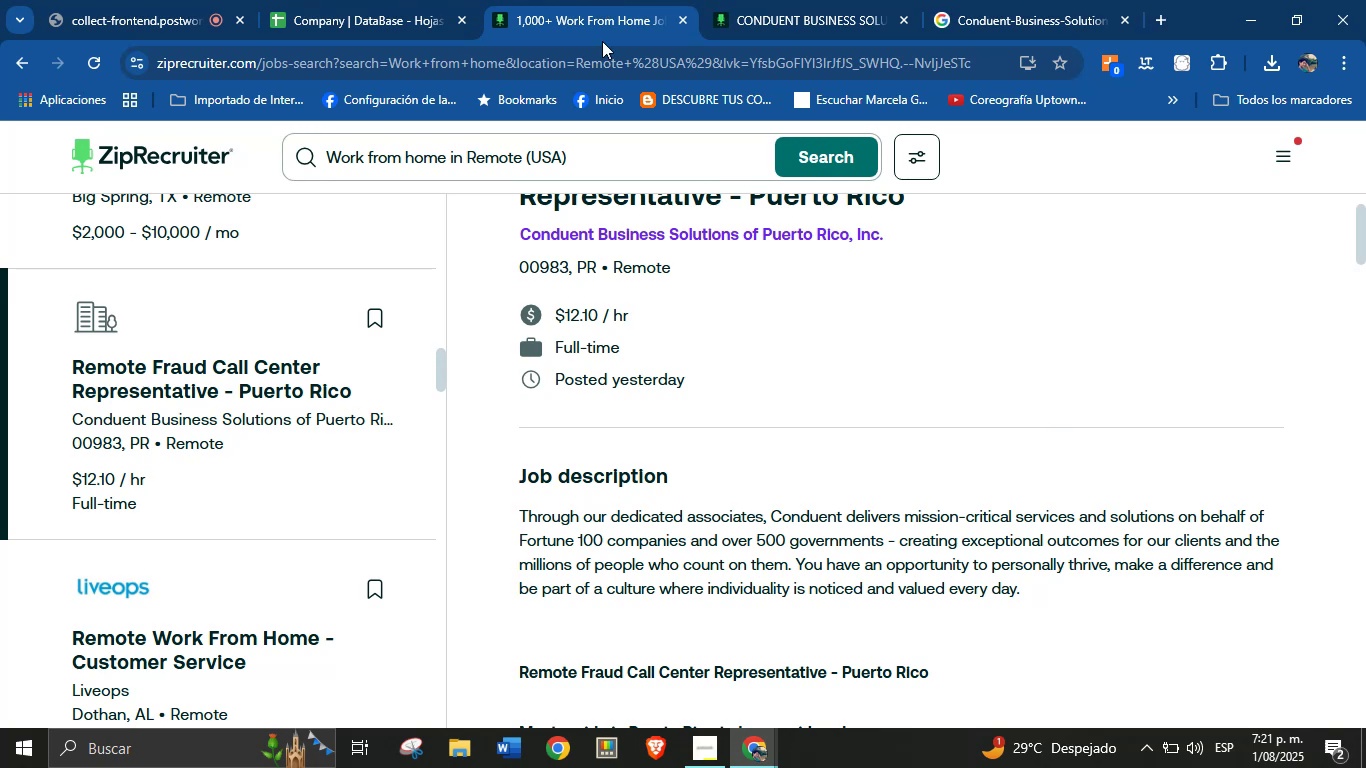 
left_click([756, 0])
 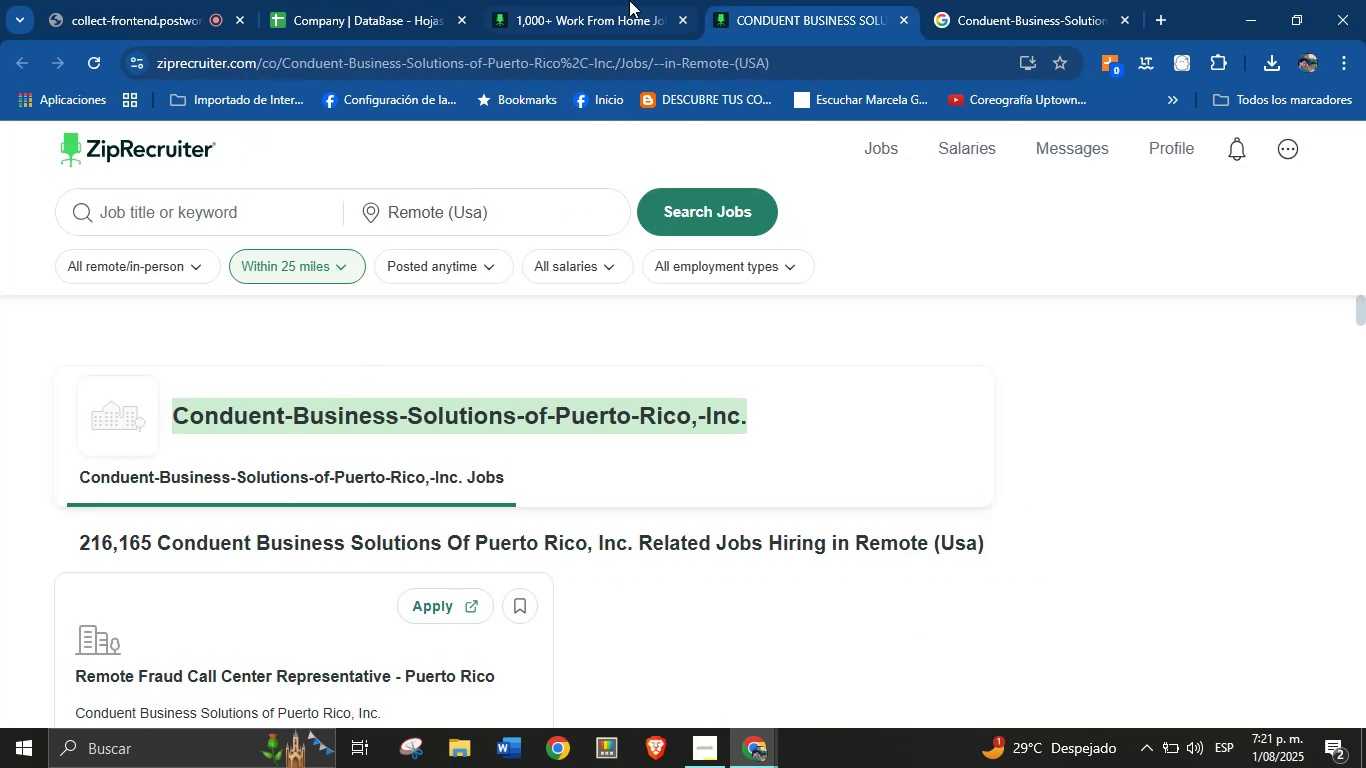 
left_click([965, 0])
 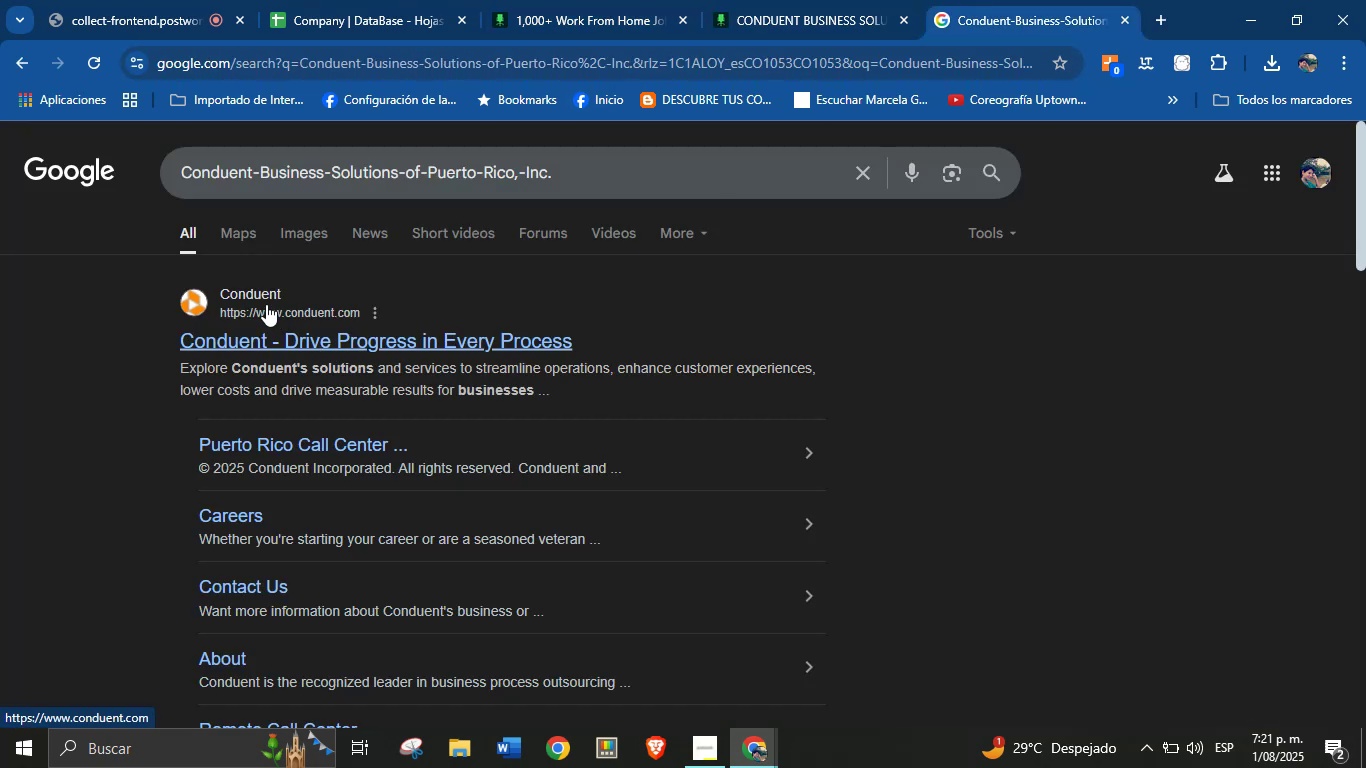 
right_click([318, 337])
 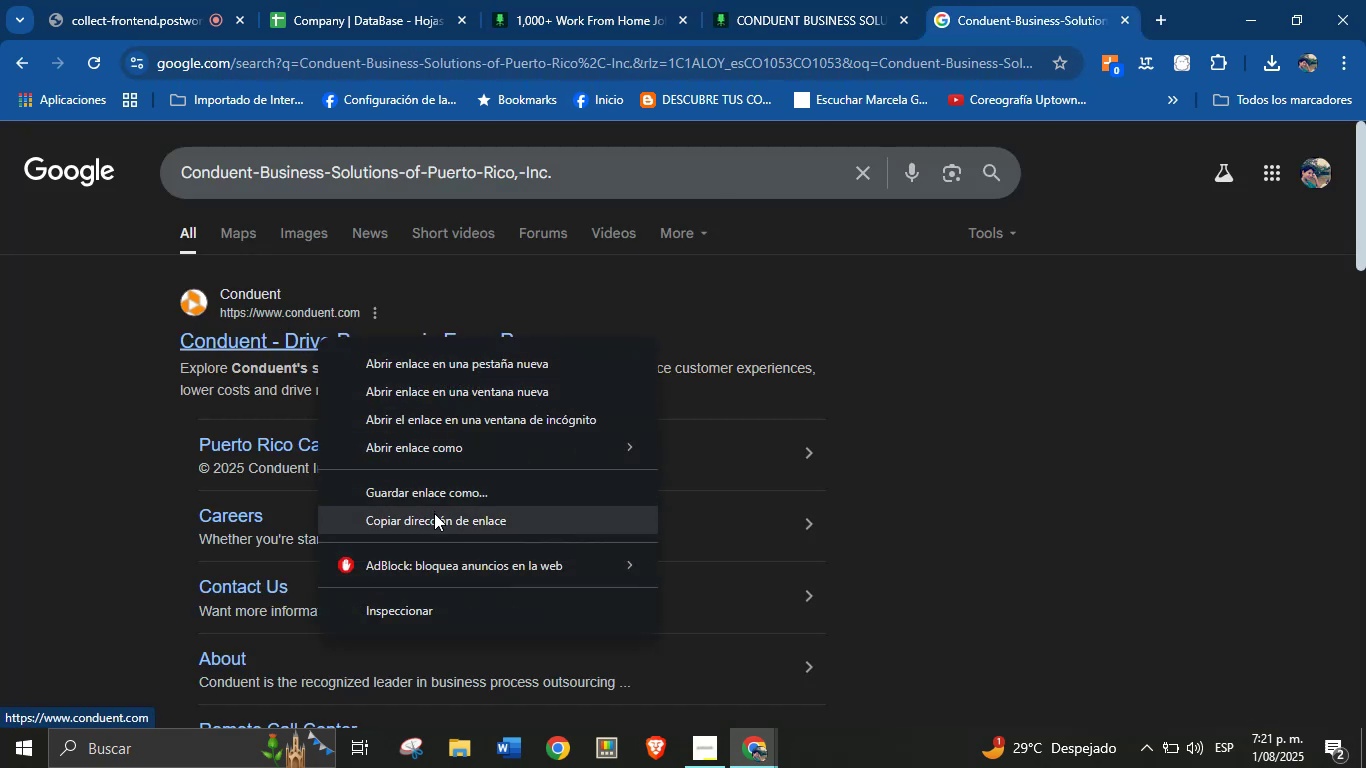 
left_click([434, 523])
 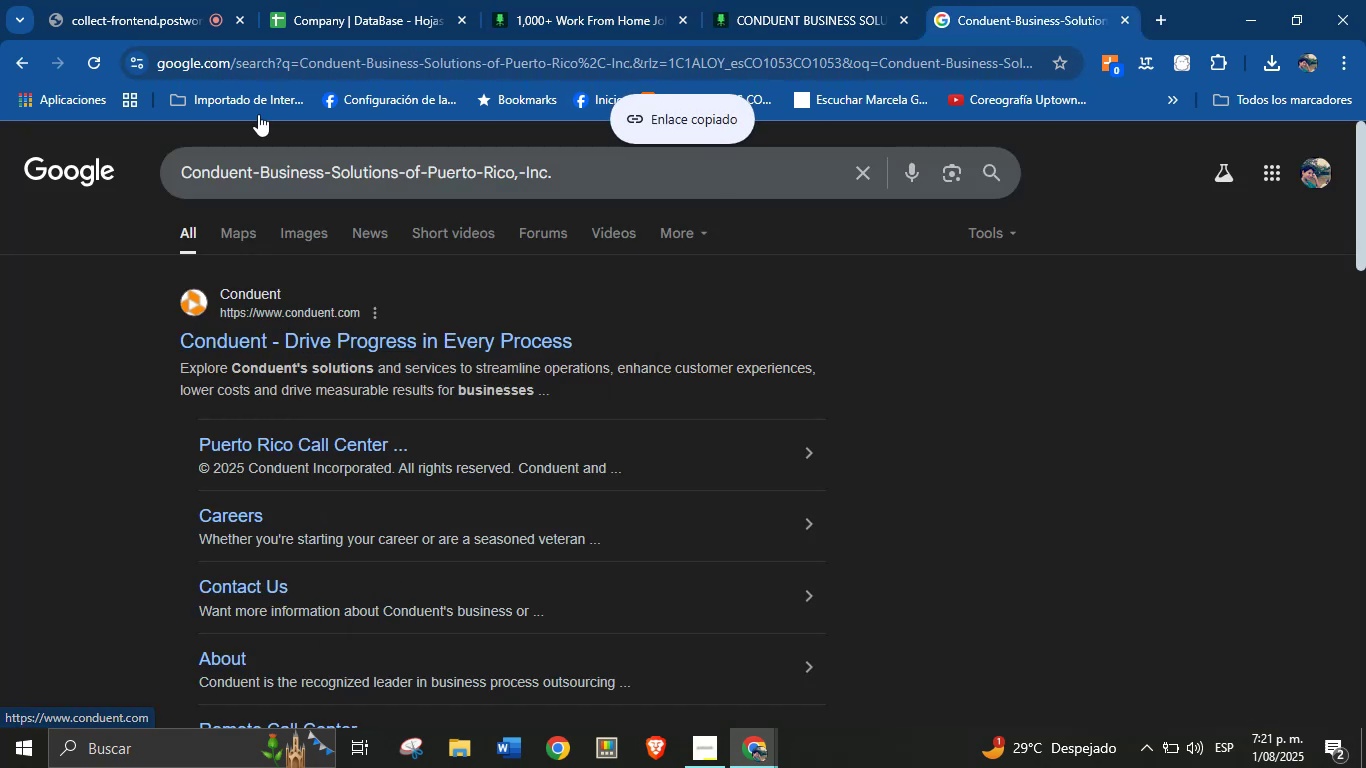 
left_click([181, 0])
 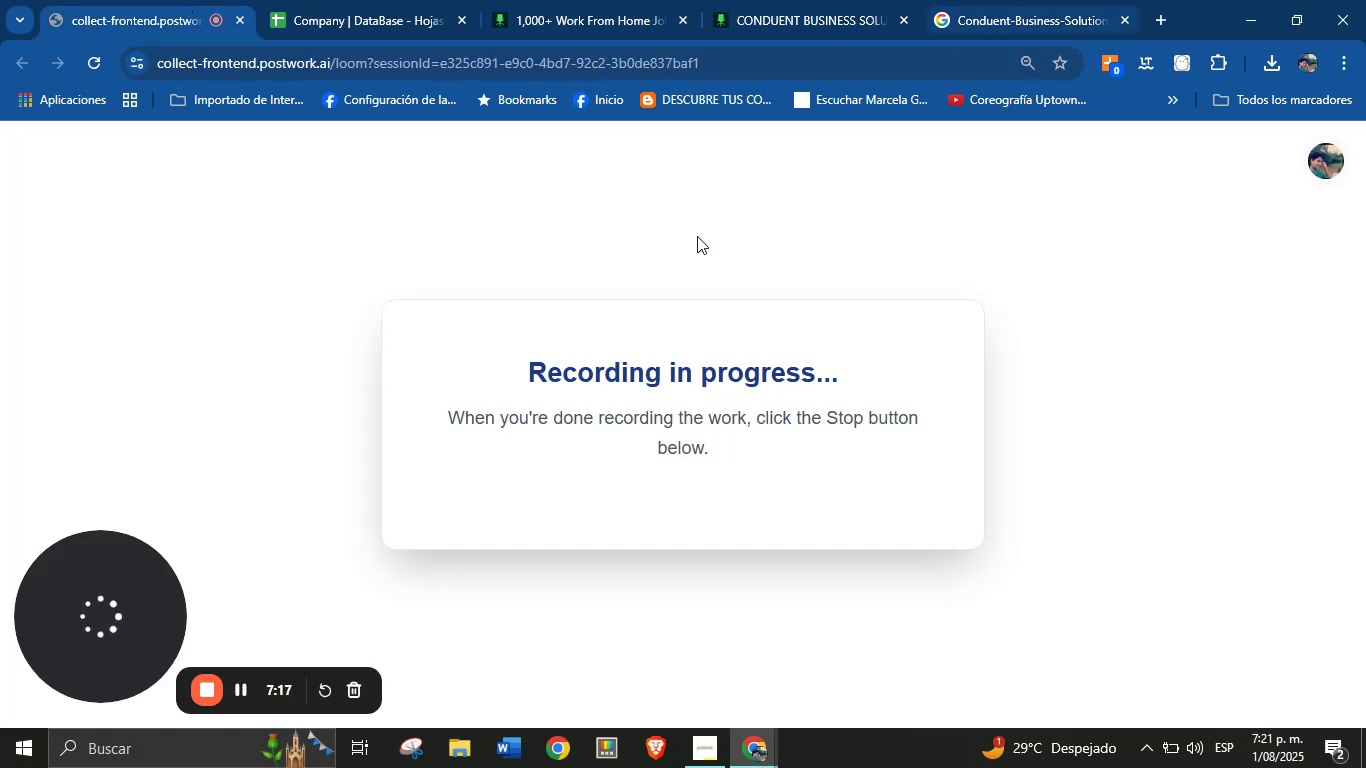 
left_click([312, 0])
 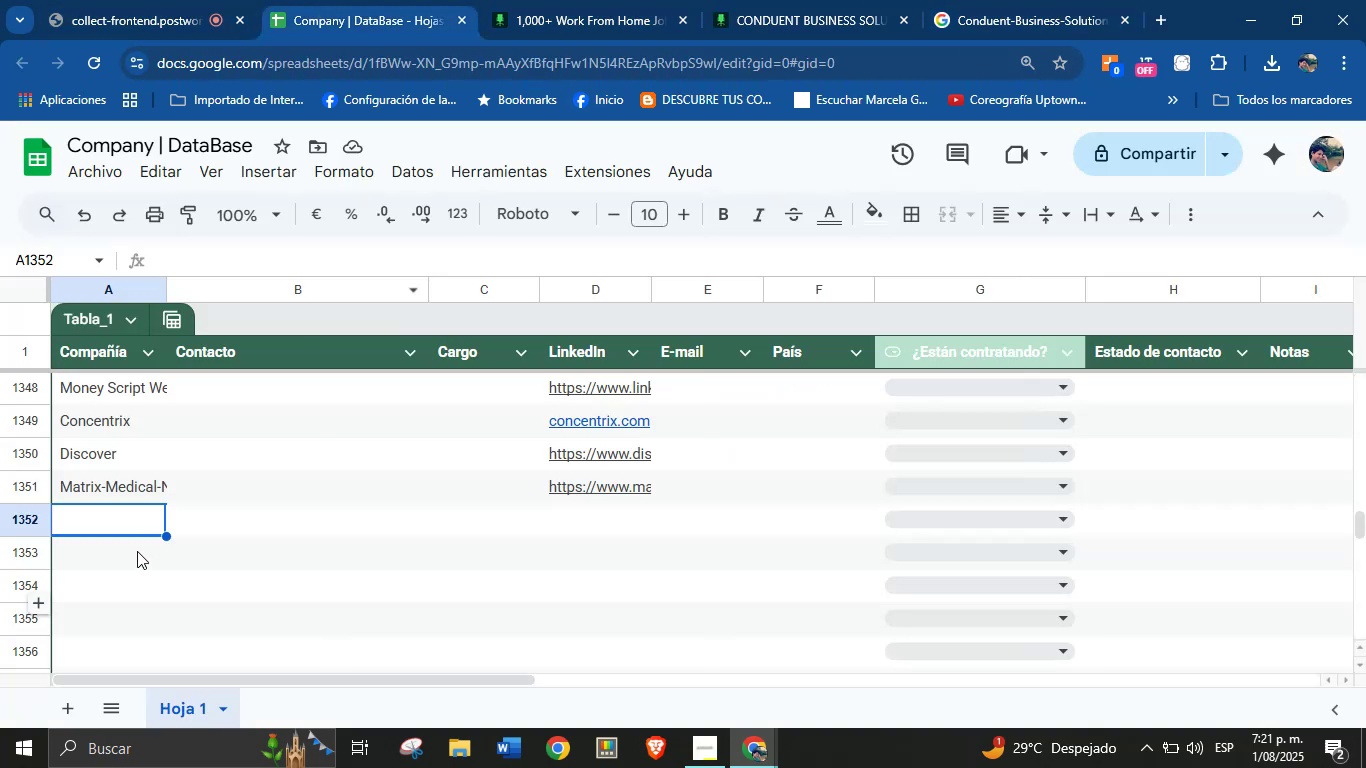 
left_click([139, 522])
 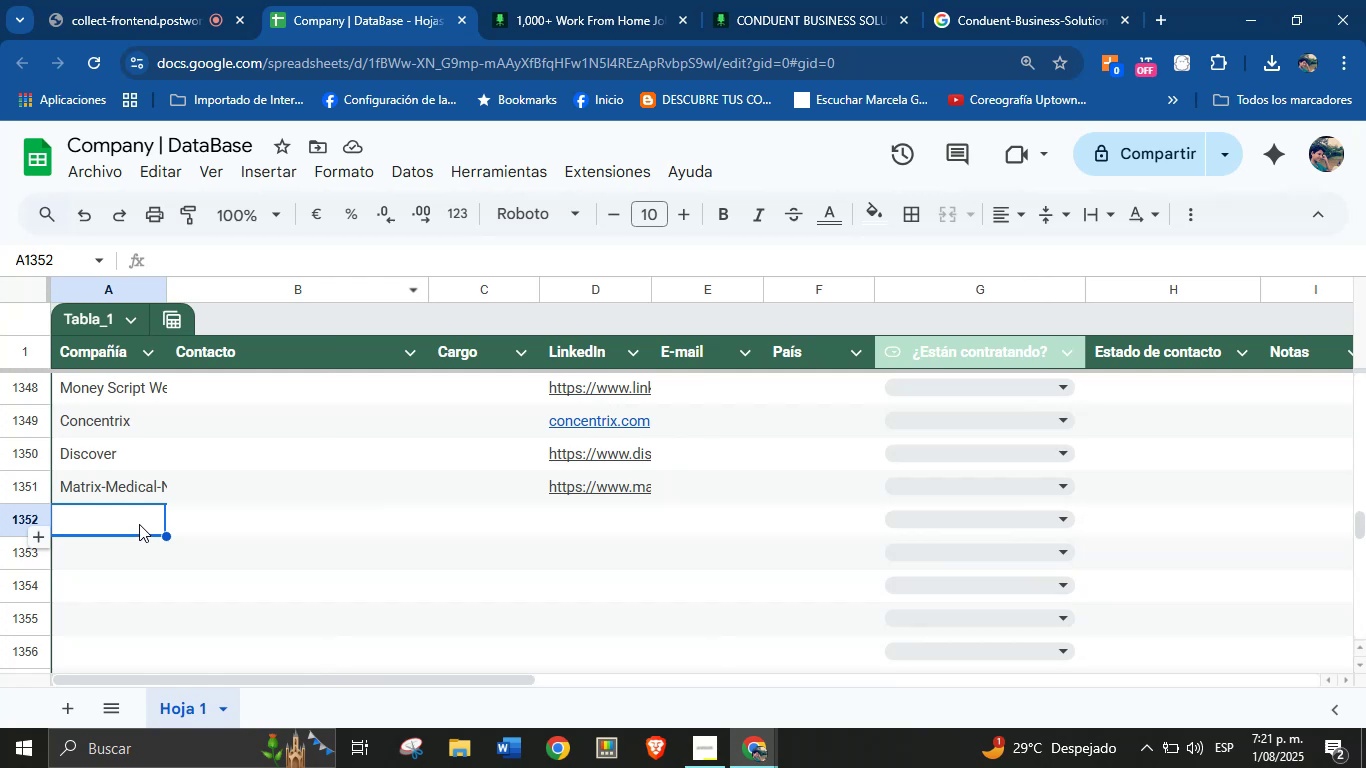 
key(Control+V)
 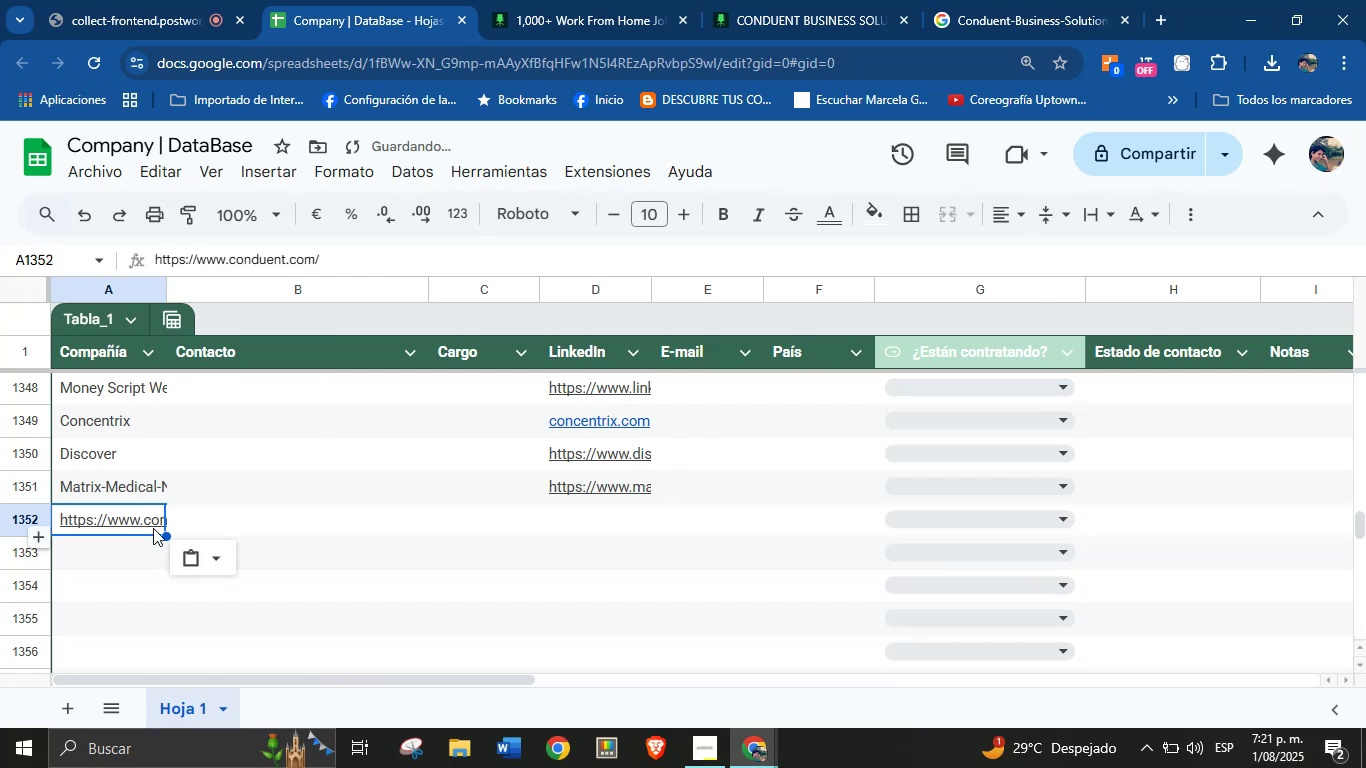 
key(Control+Z)
 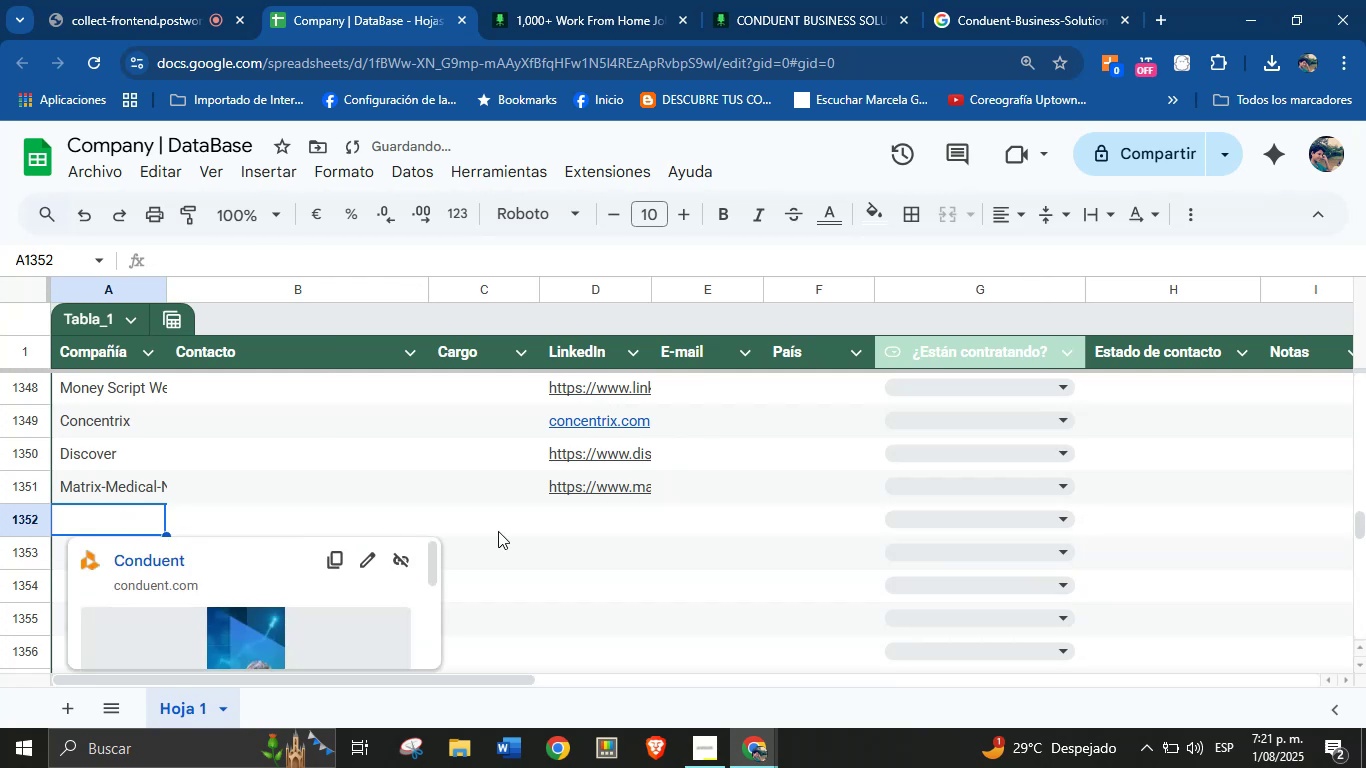 
left_click([581, 530])
 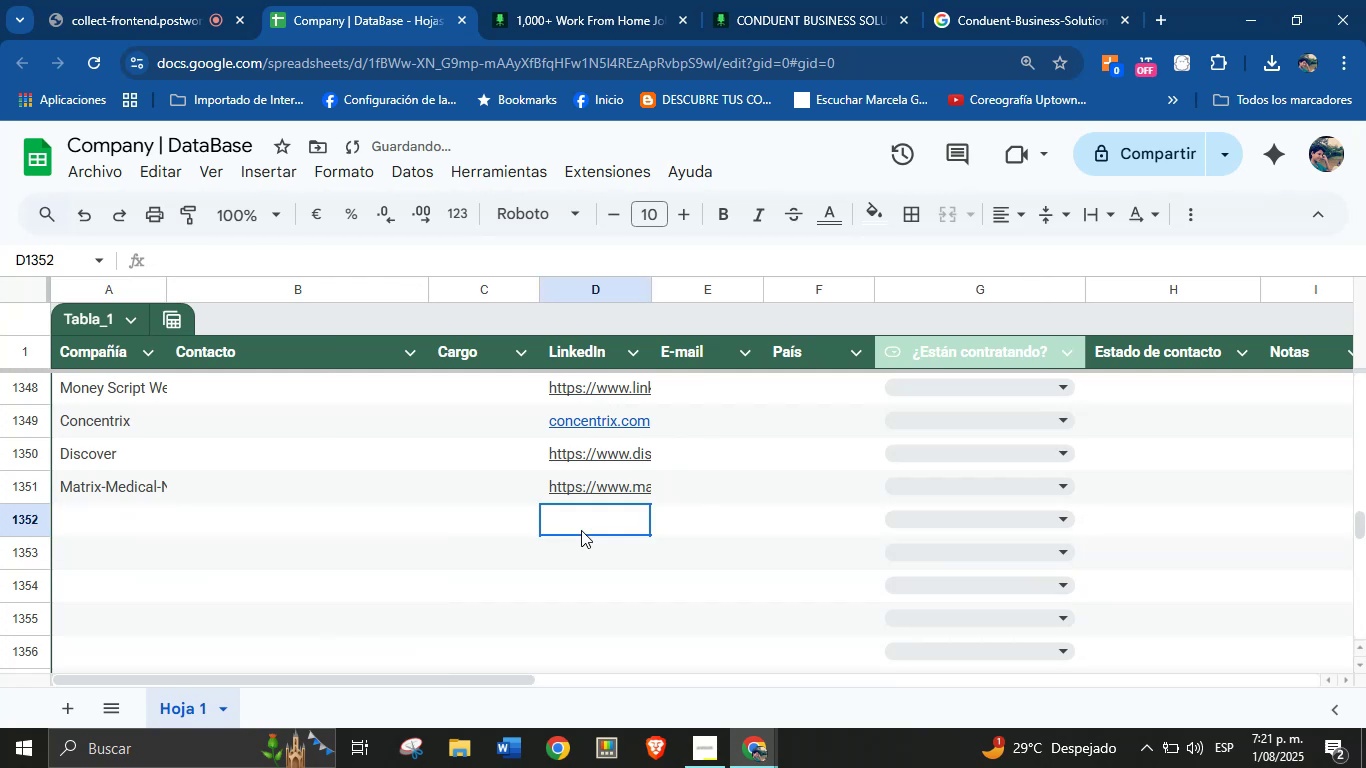 
key(Control+V)
 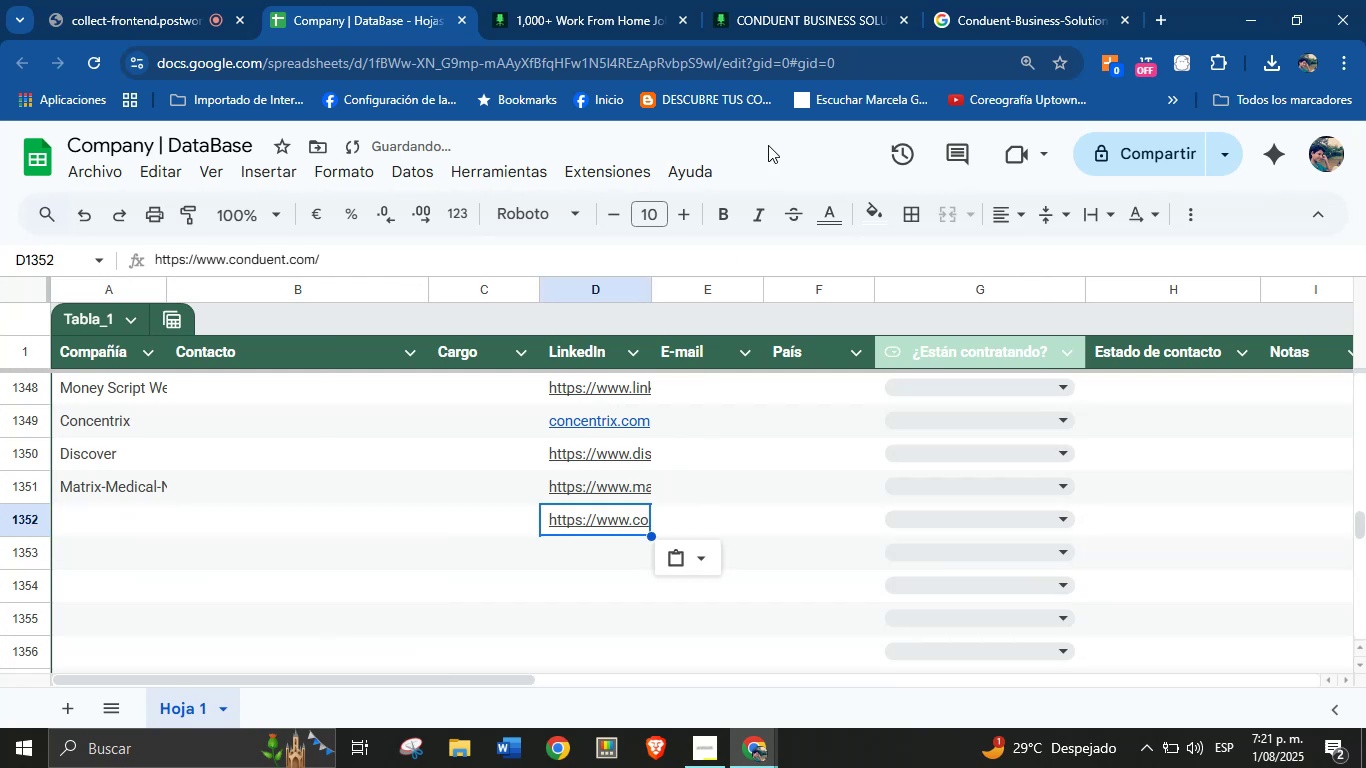 
left_click([798, 0])
 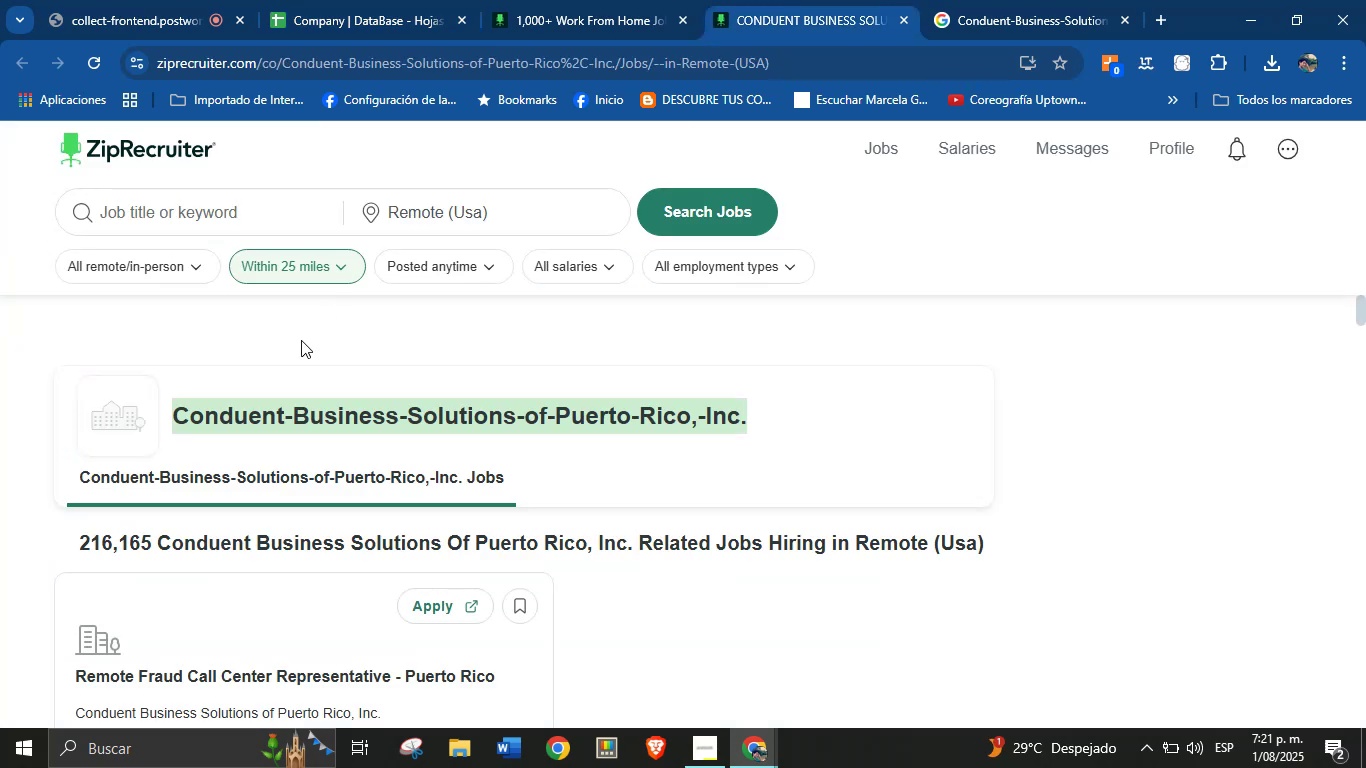 
key(Control+C)
 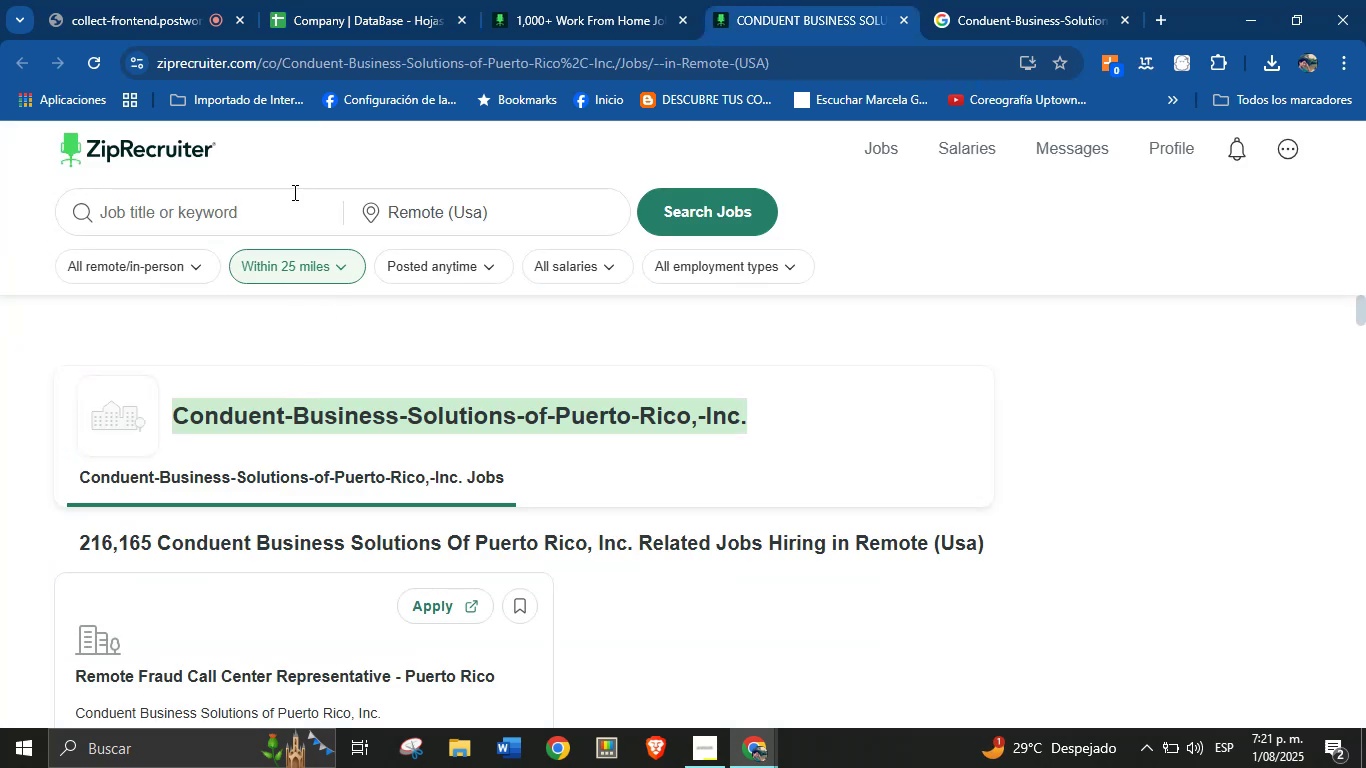 
left_click([313, 0])
 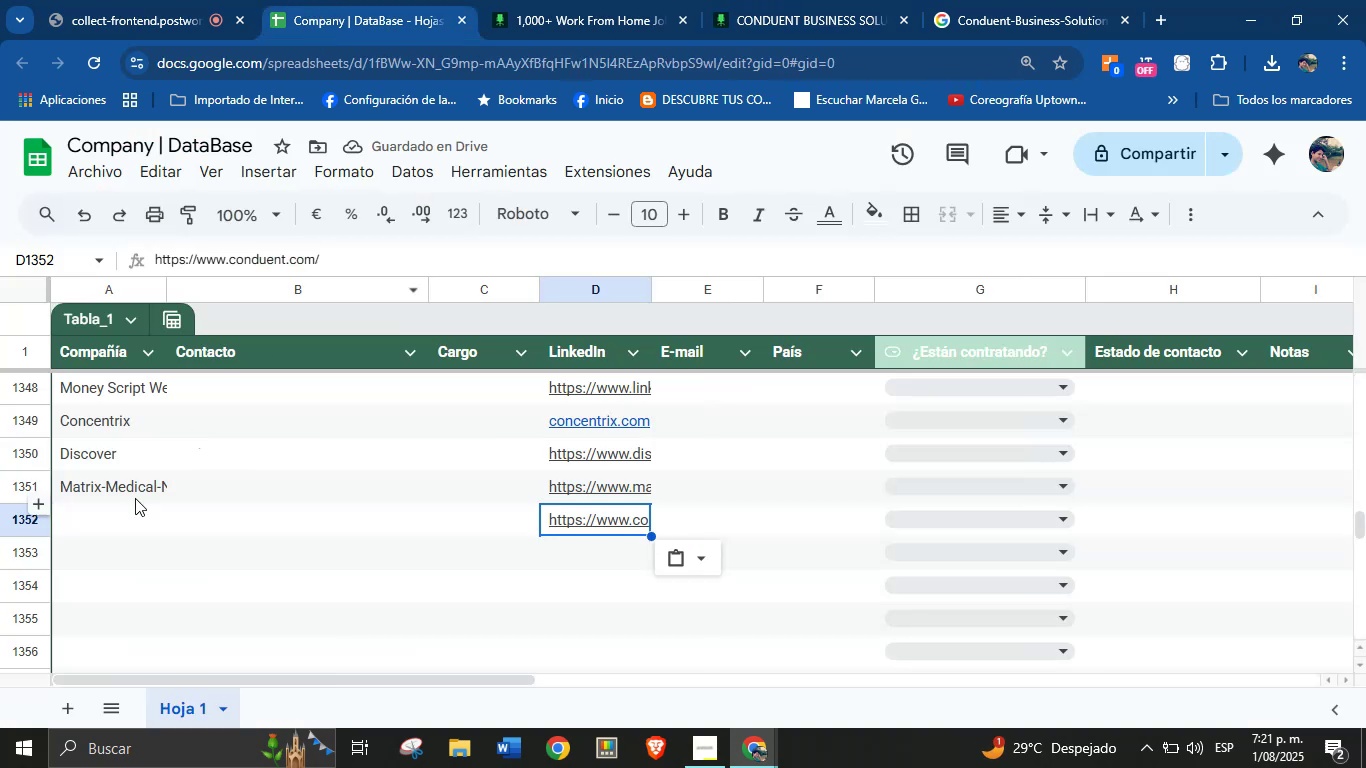 
left_click([120, 524])
 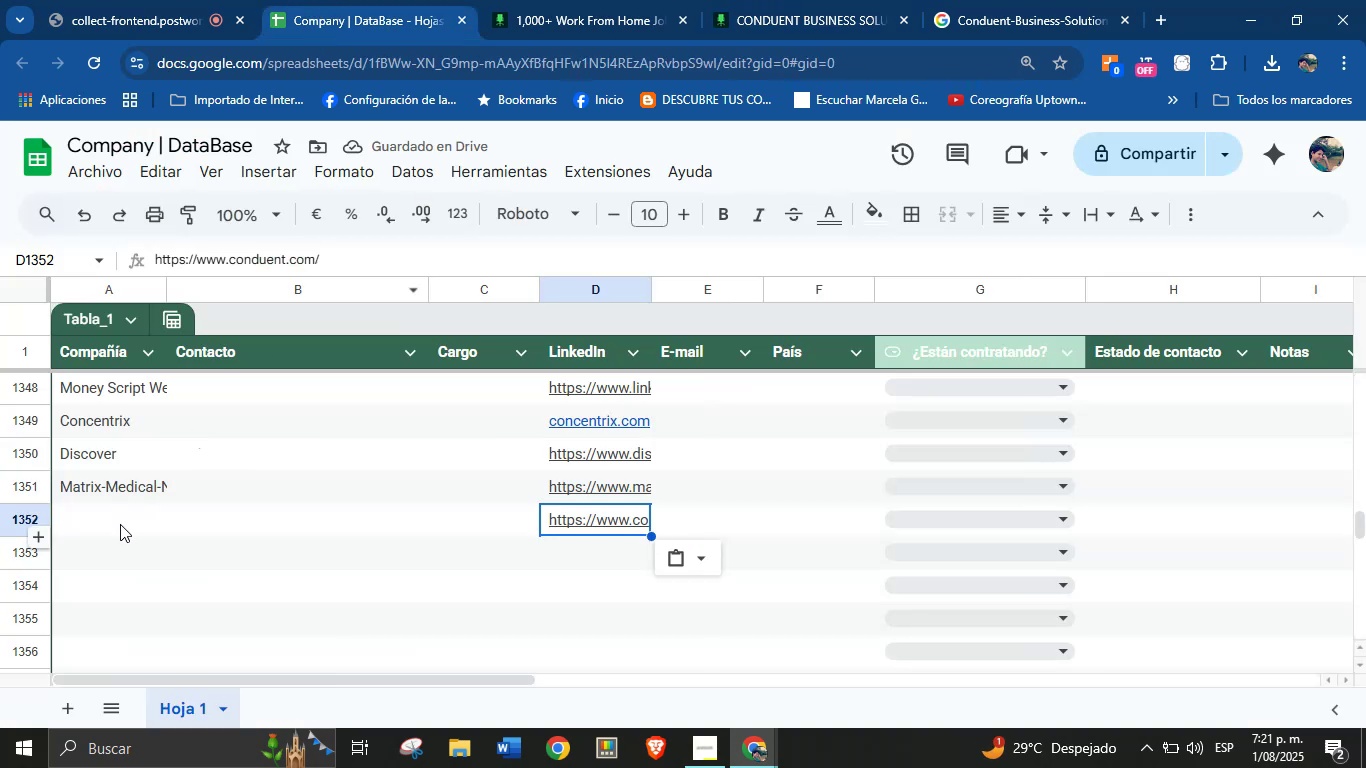 
hold_key(key=ControlLeft, duration=0.55)
 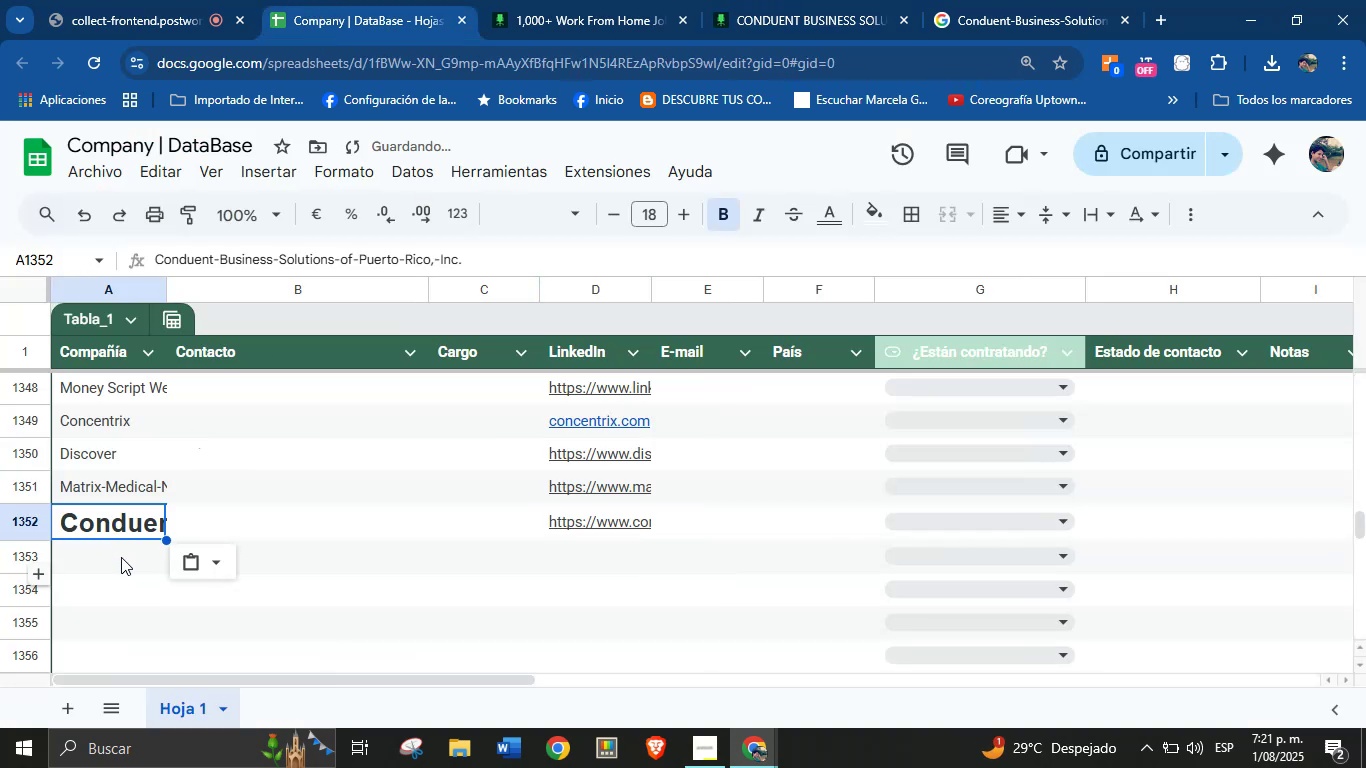 
hold_key(key=V, duration=23.48)
 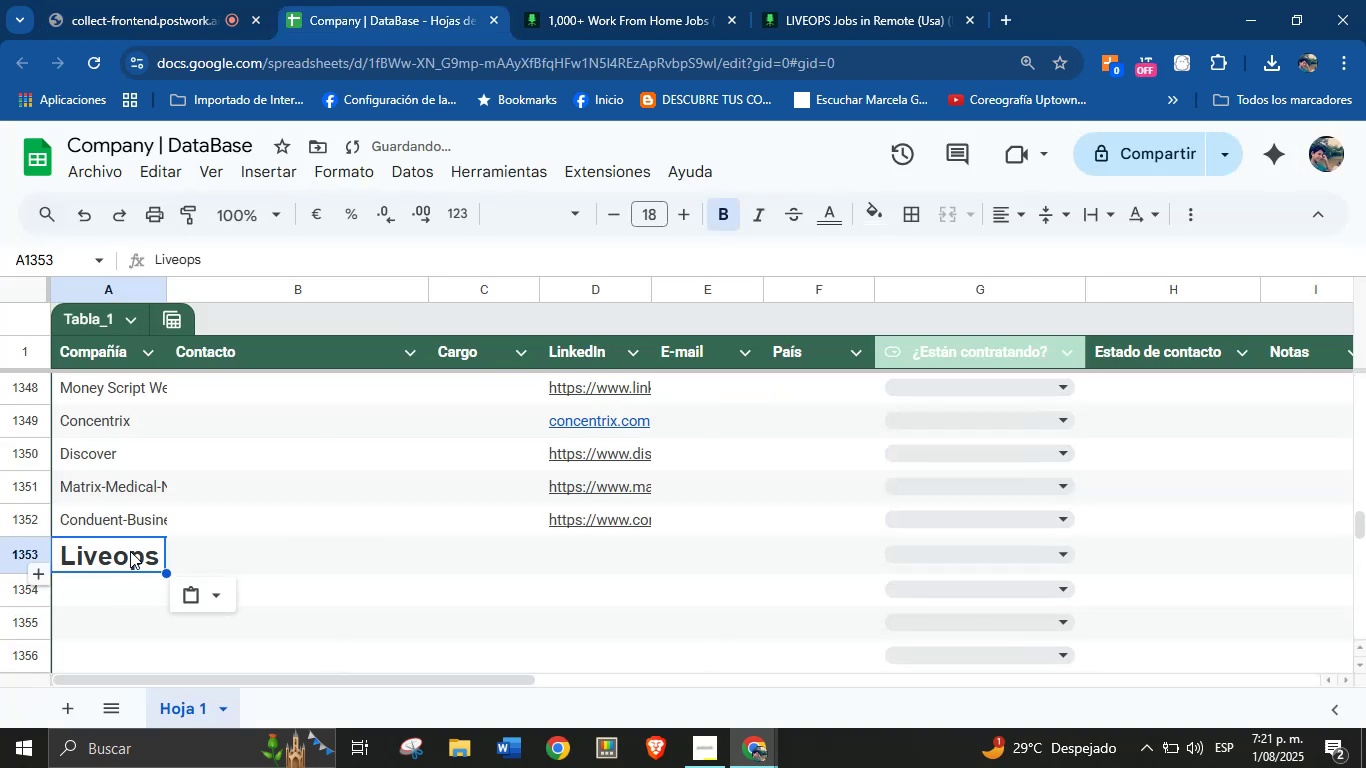 
left_click([207, 562])
 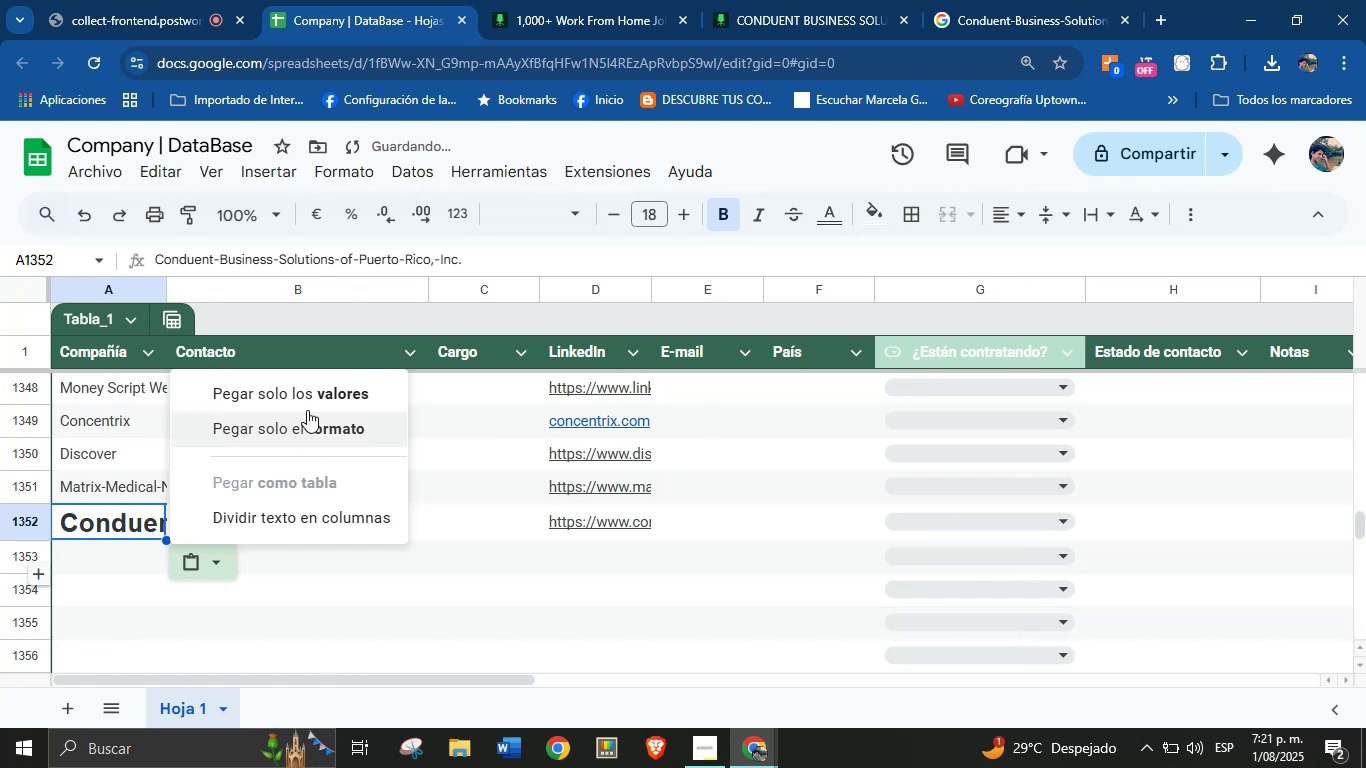 
left_click([314, 394])
 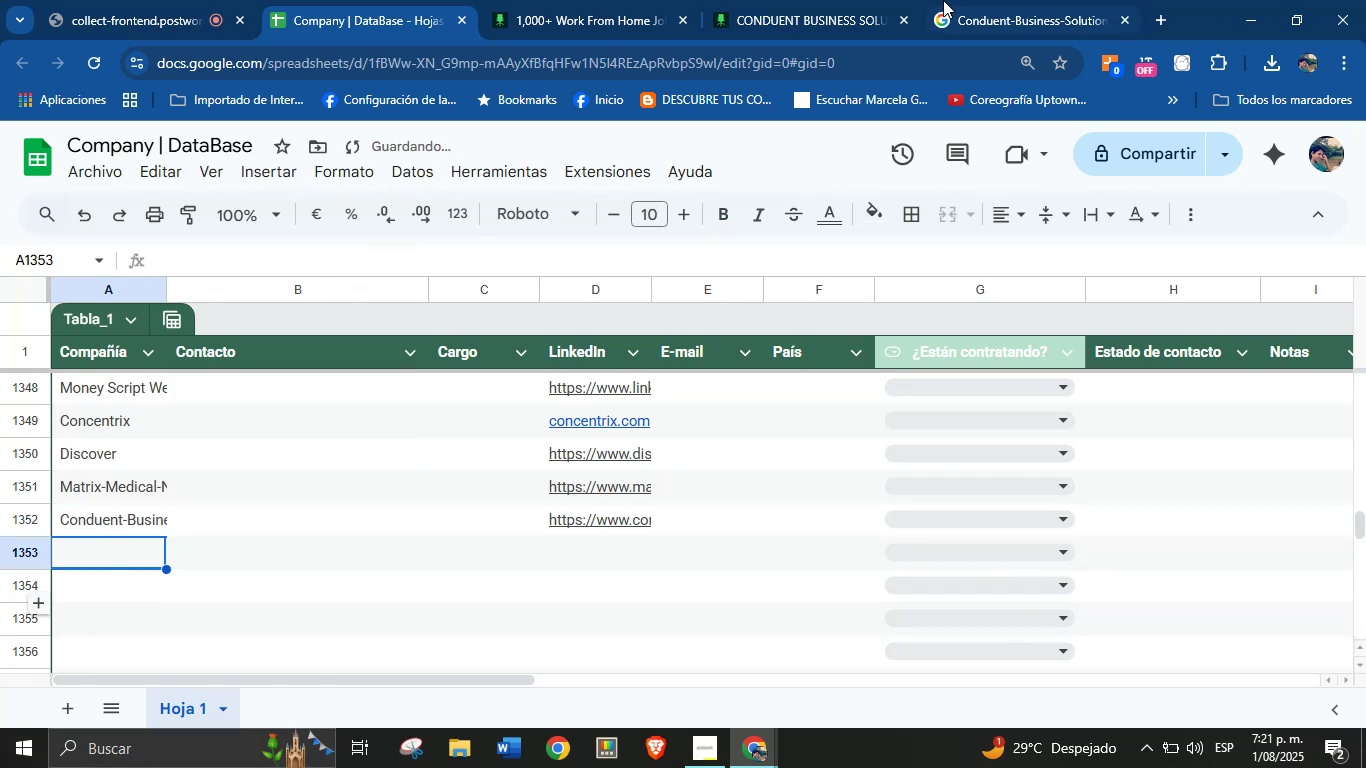 
double_click([948, 0])
 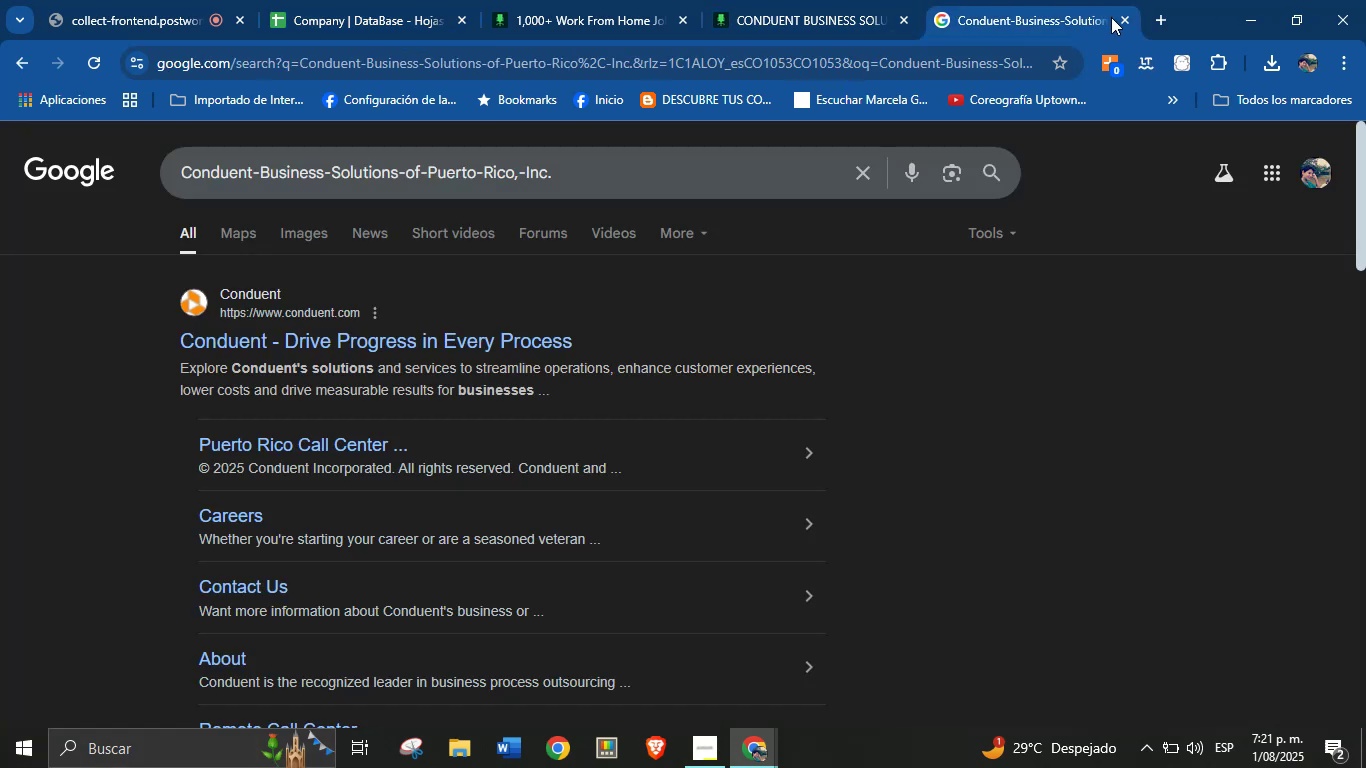 
left_click([1117, 17])
 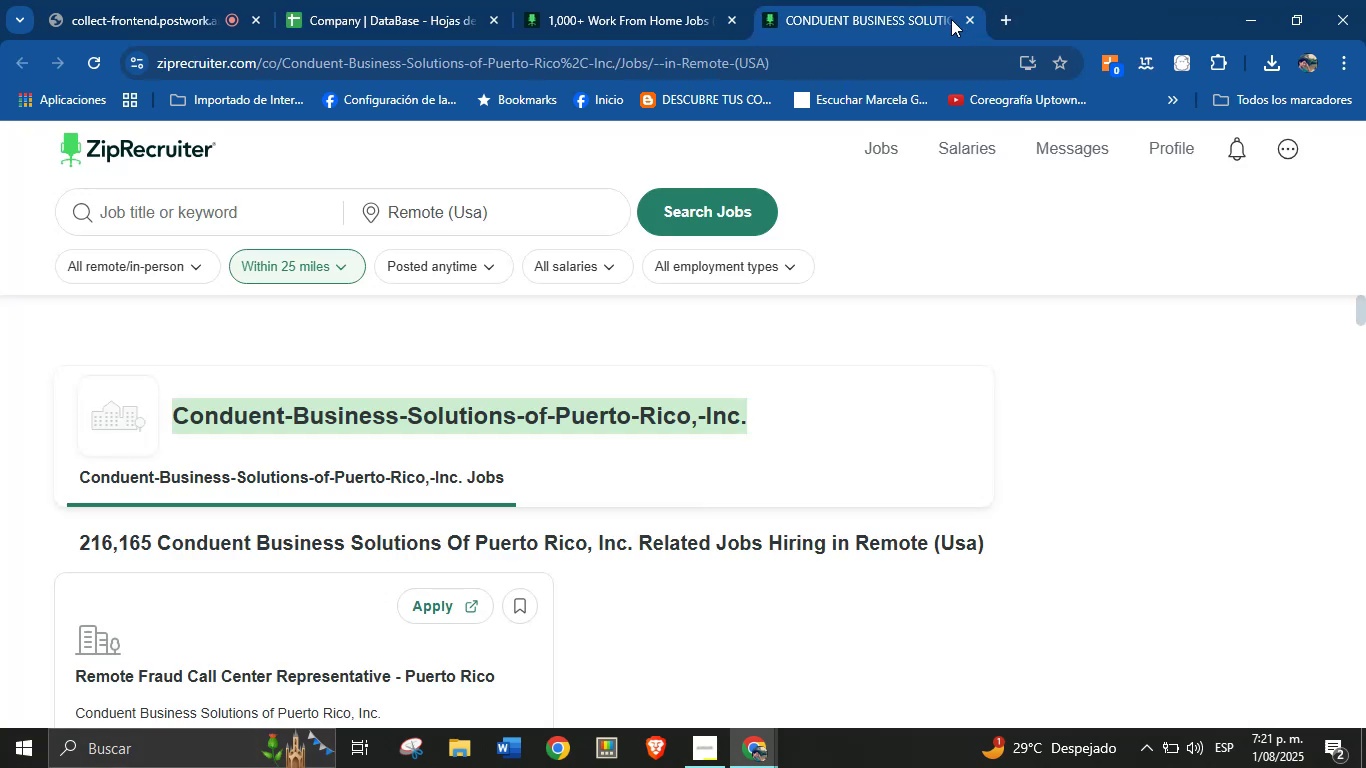 
left_click([966, 19])
 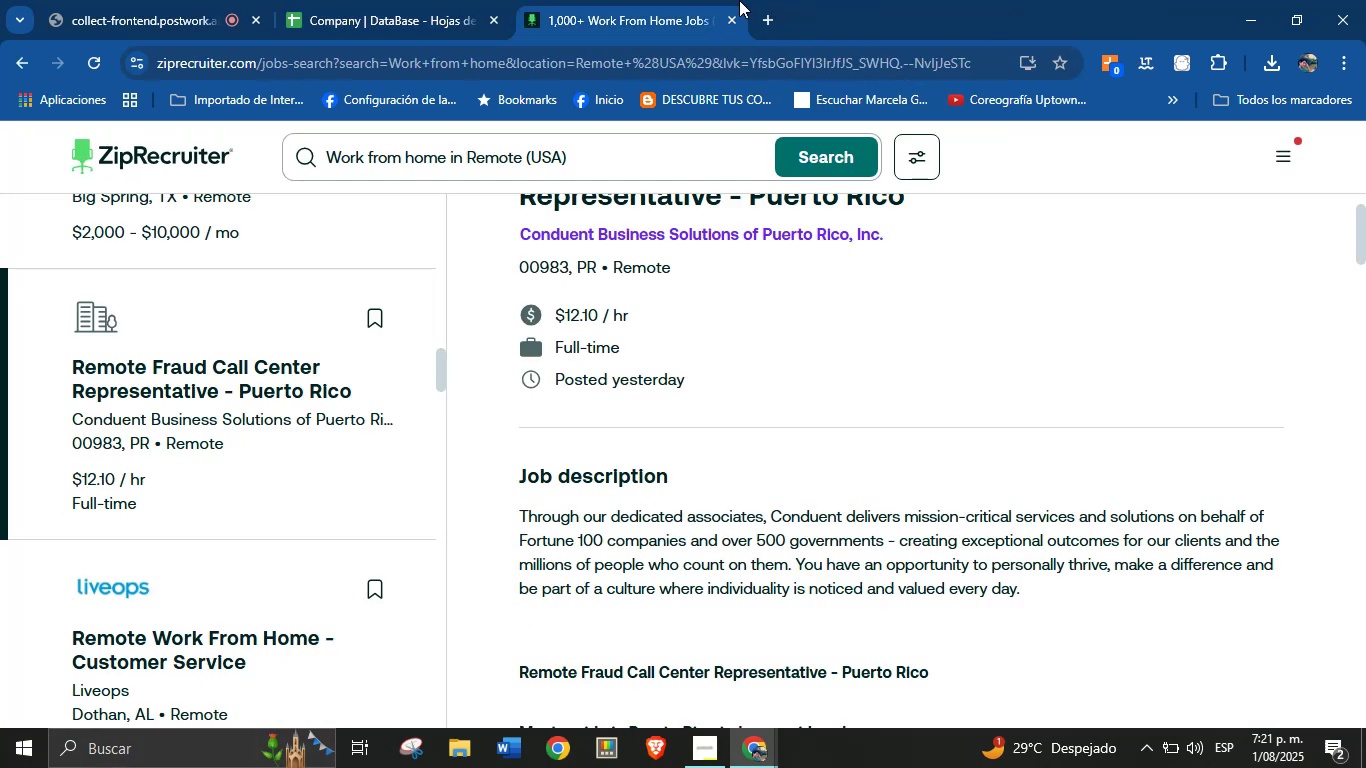 
left_click([668, 0])
 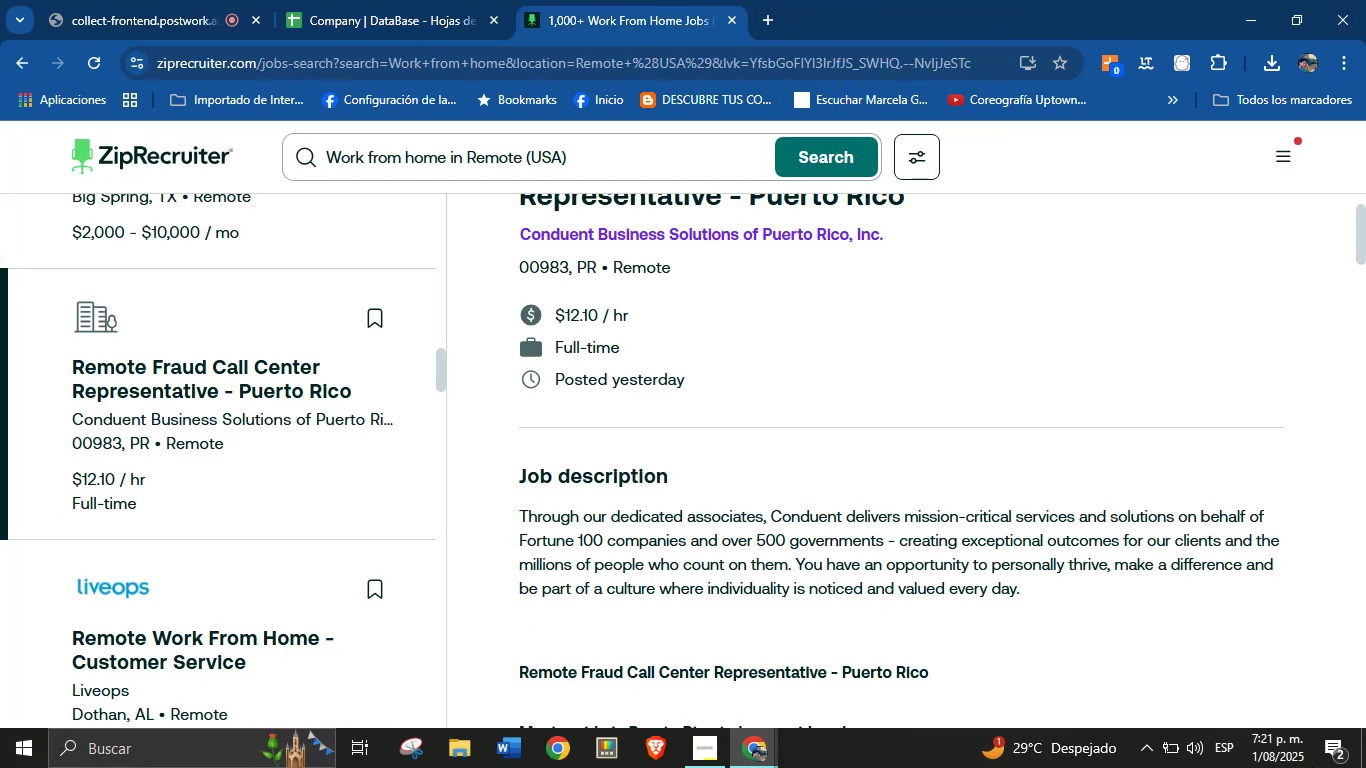 
scroll: coordinate [328, 490], scroll_direction: down, amount: 1.0
 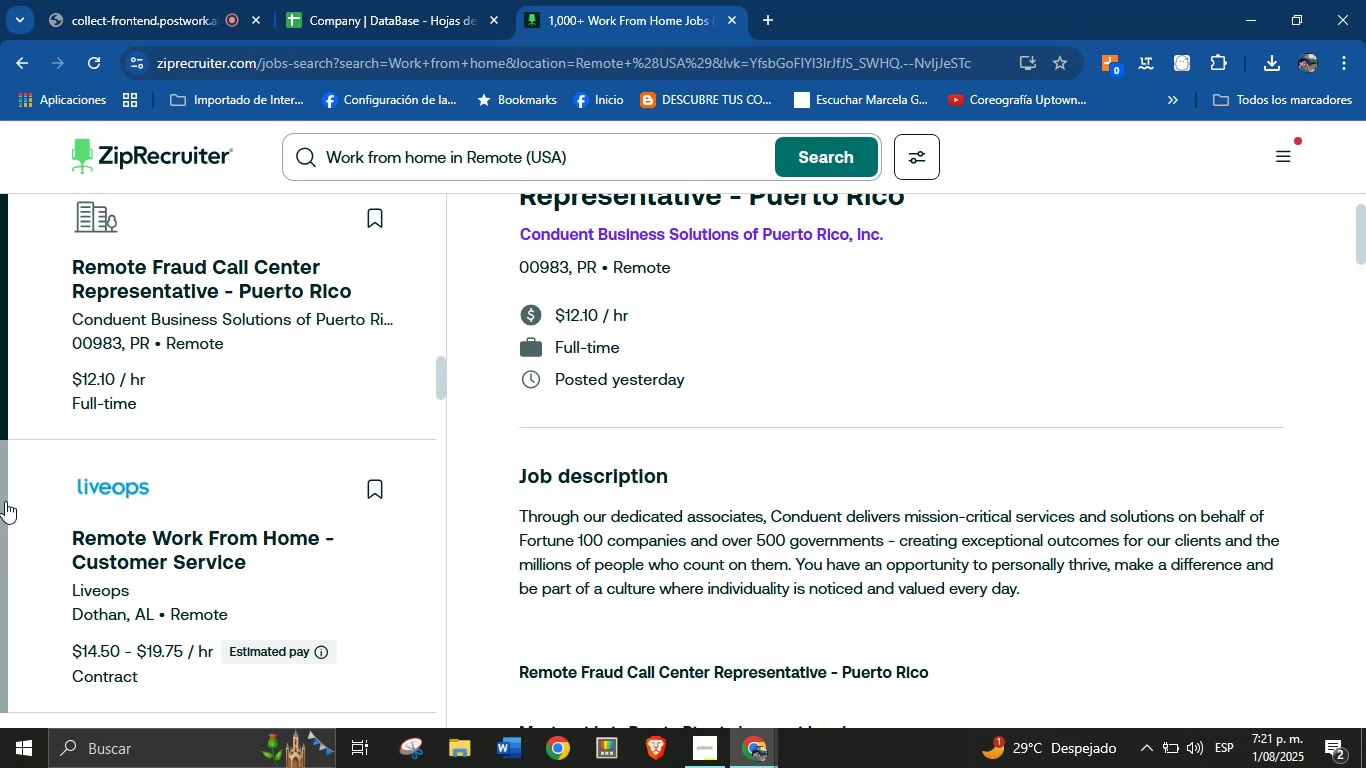 
left_click([137, 536])
 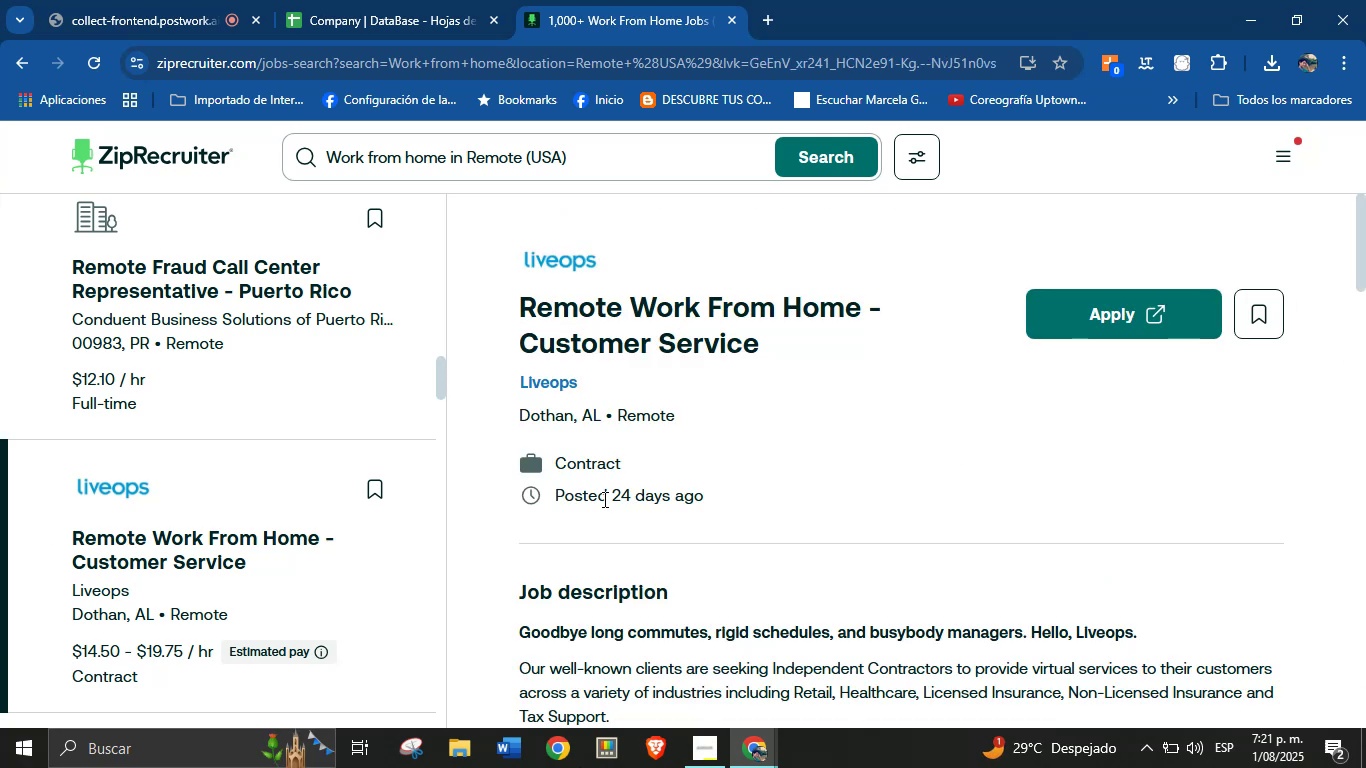 
right_click([551, 389])
 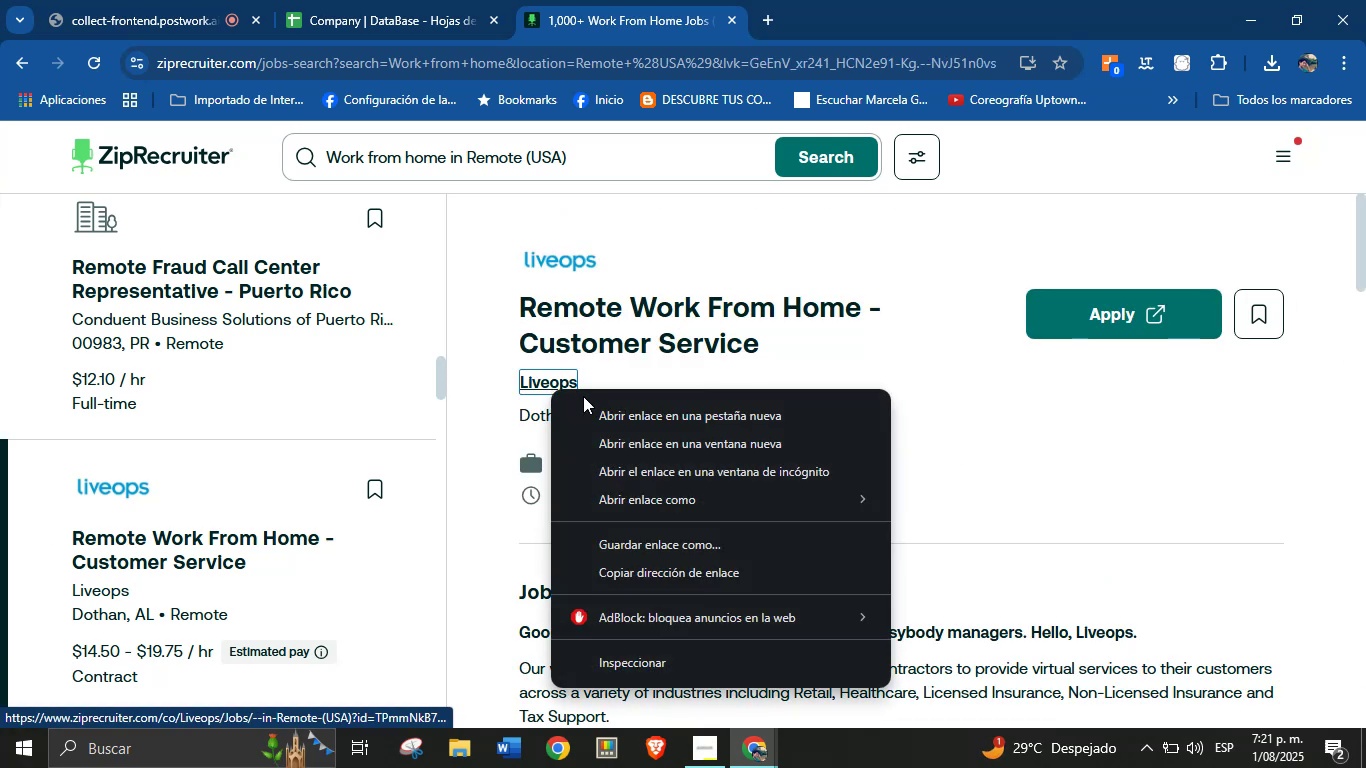 
left_click([617, 406])
 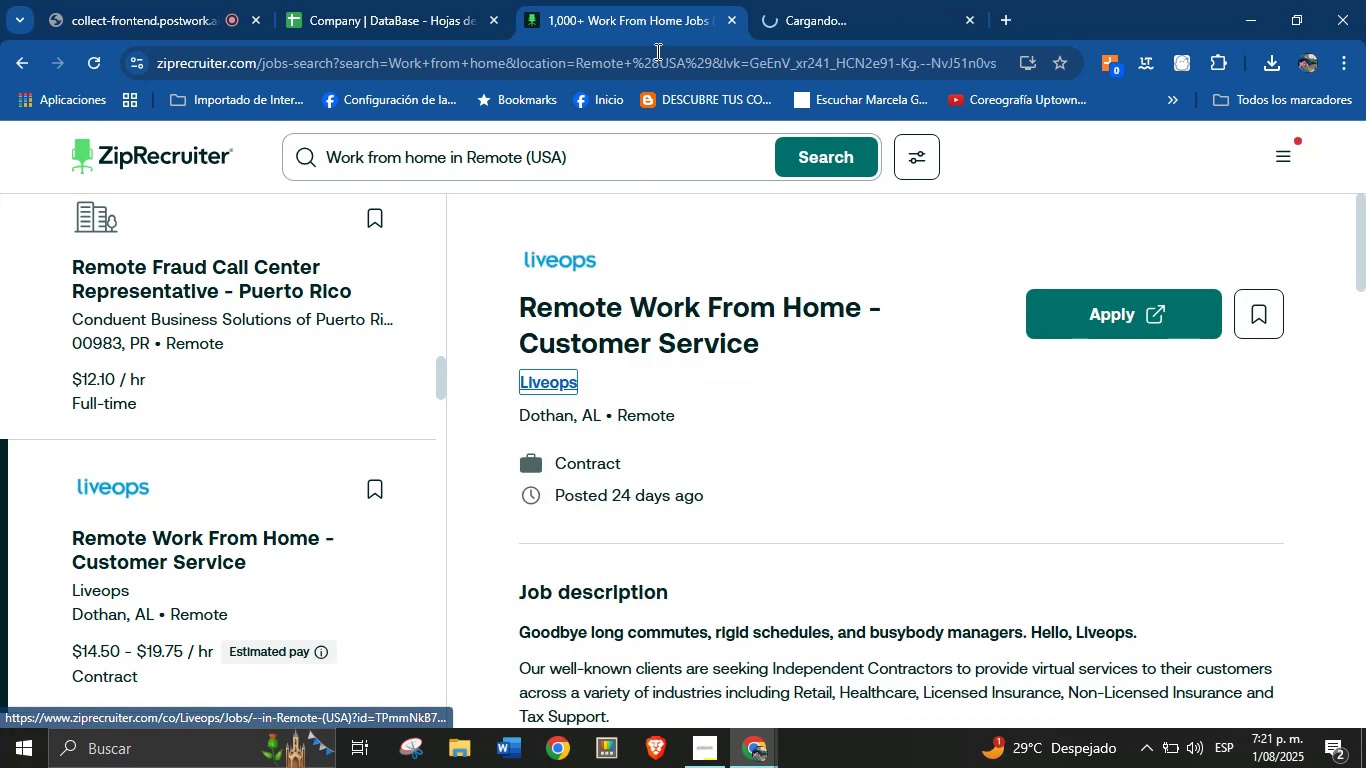 
left_click([852, 0])
 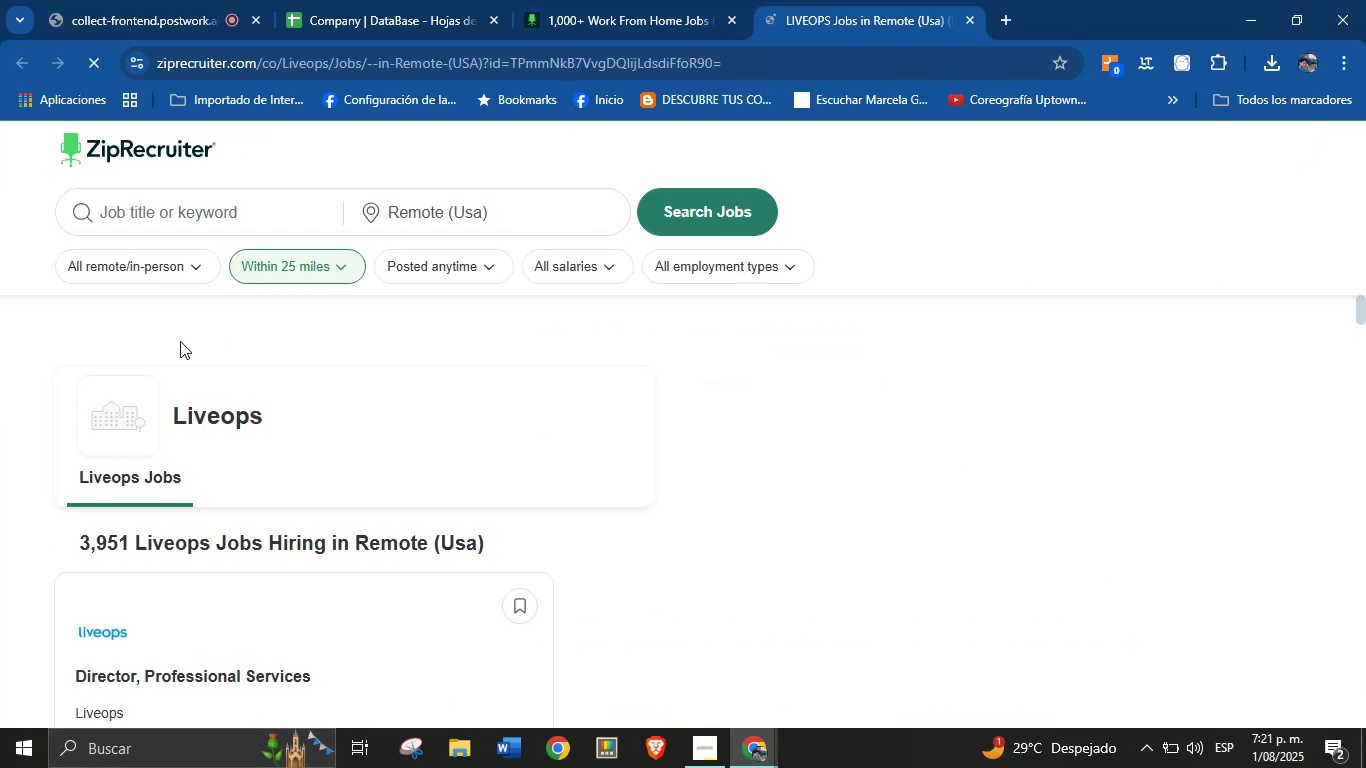 
left_click_drag(start_coordinate=[173, 426], to_coordinate=[279, 418])
 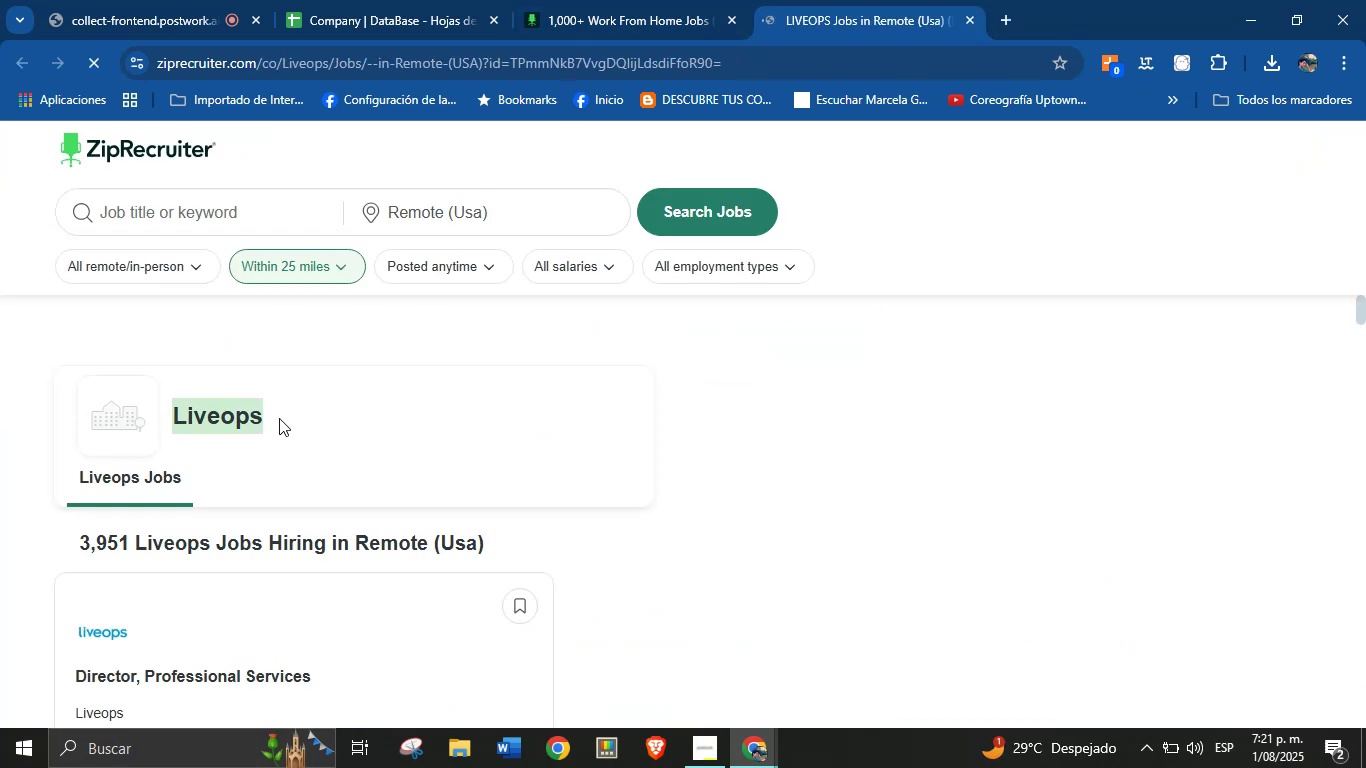 
key(Control+C)
 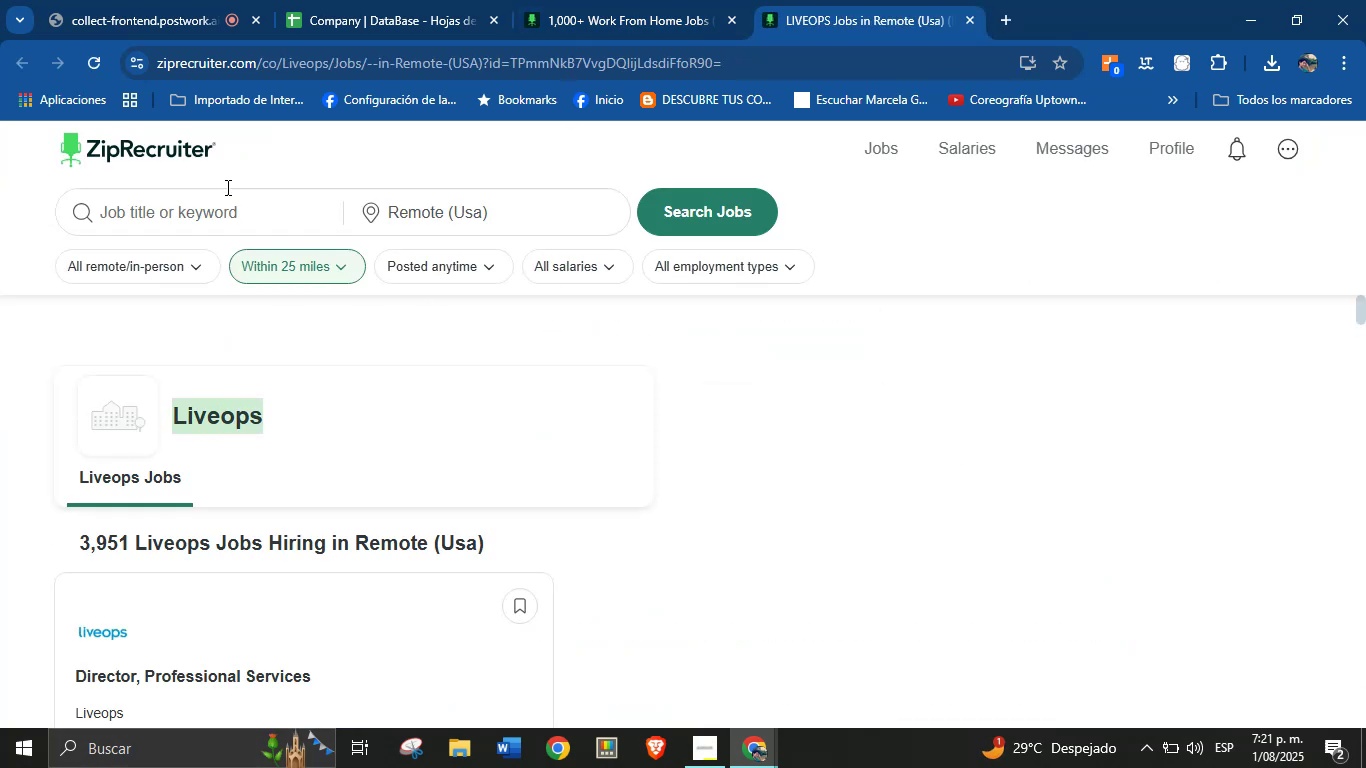 
left_click([169, 0])
 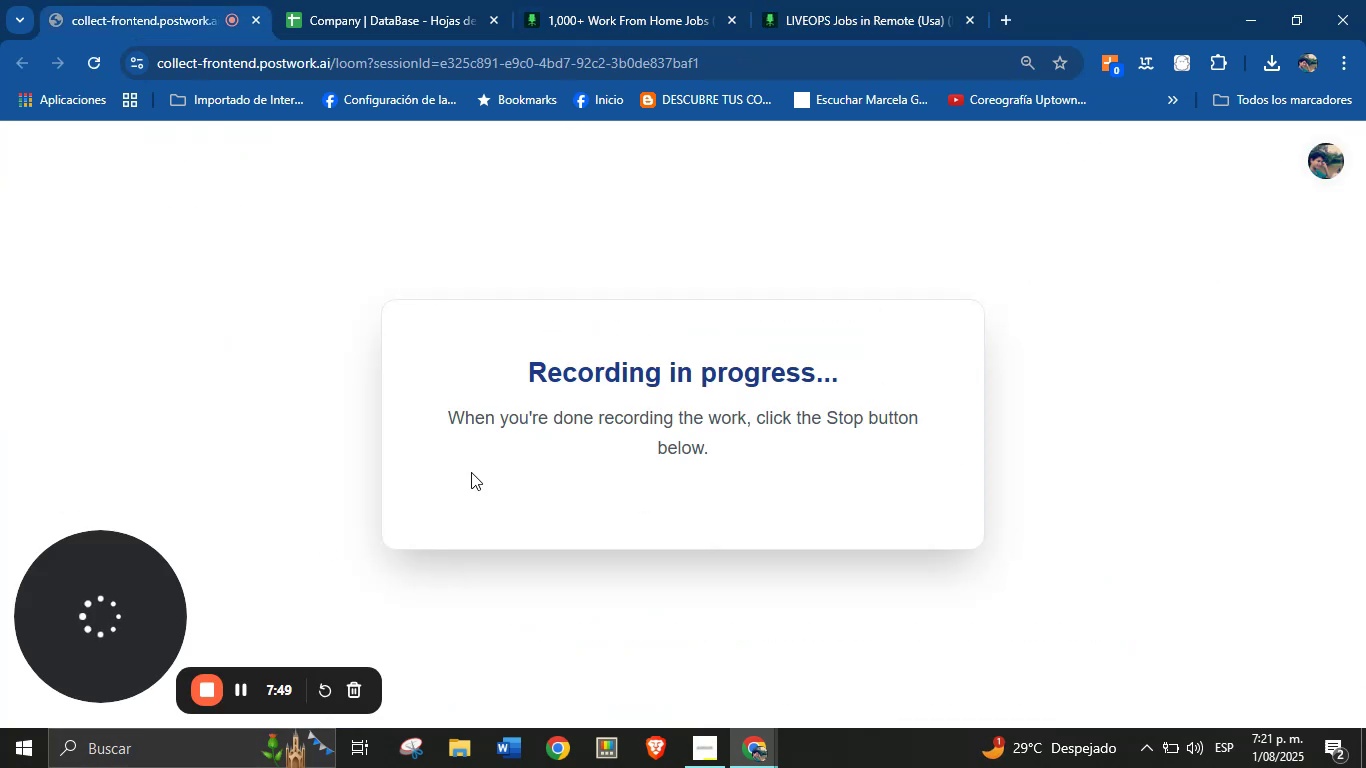 
left_click([332, 0])
 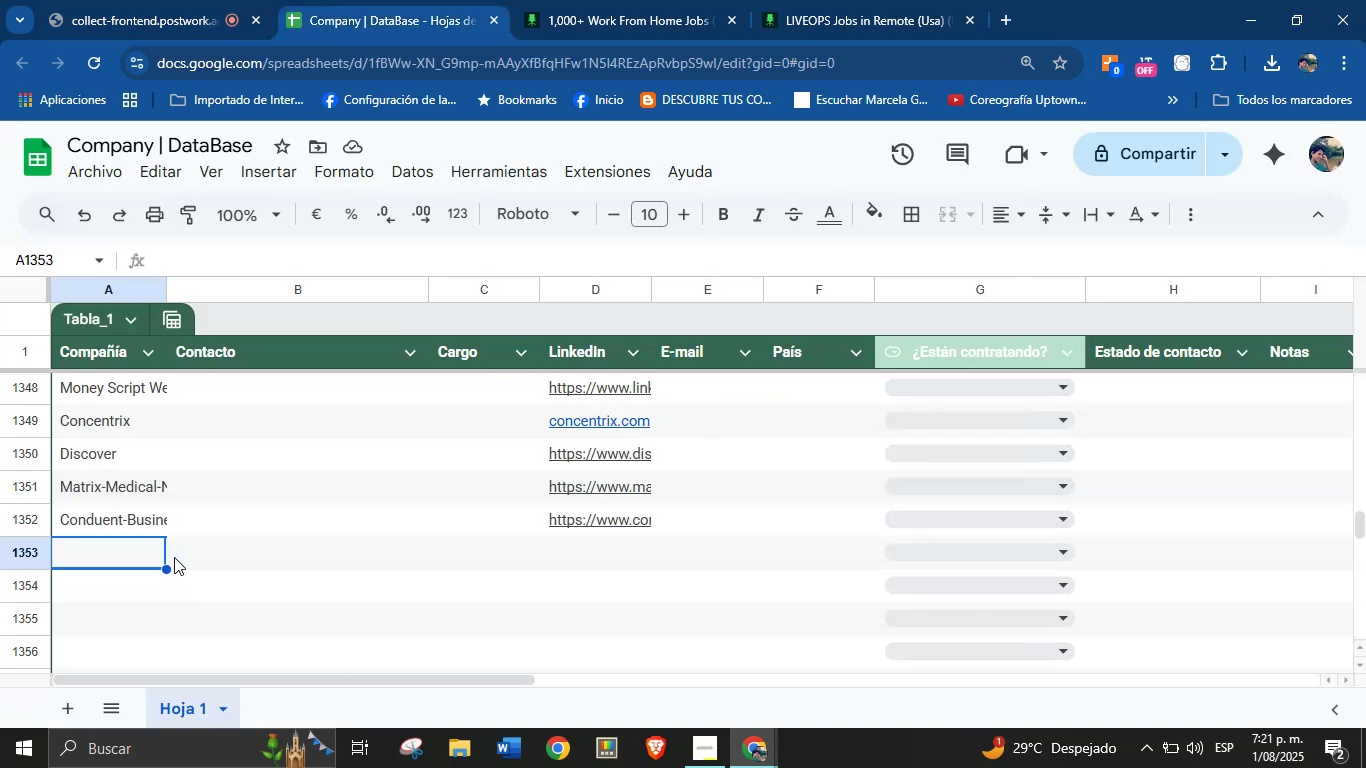 
hold_key(key=ControlLeft, duration=0.45)
 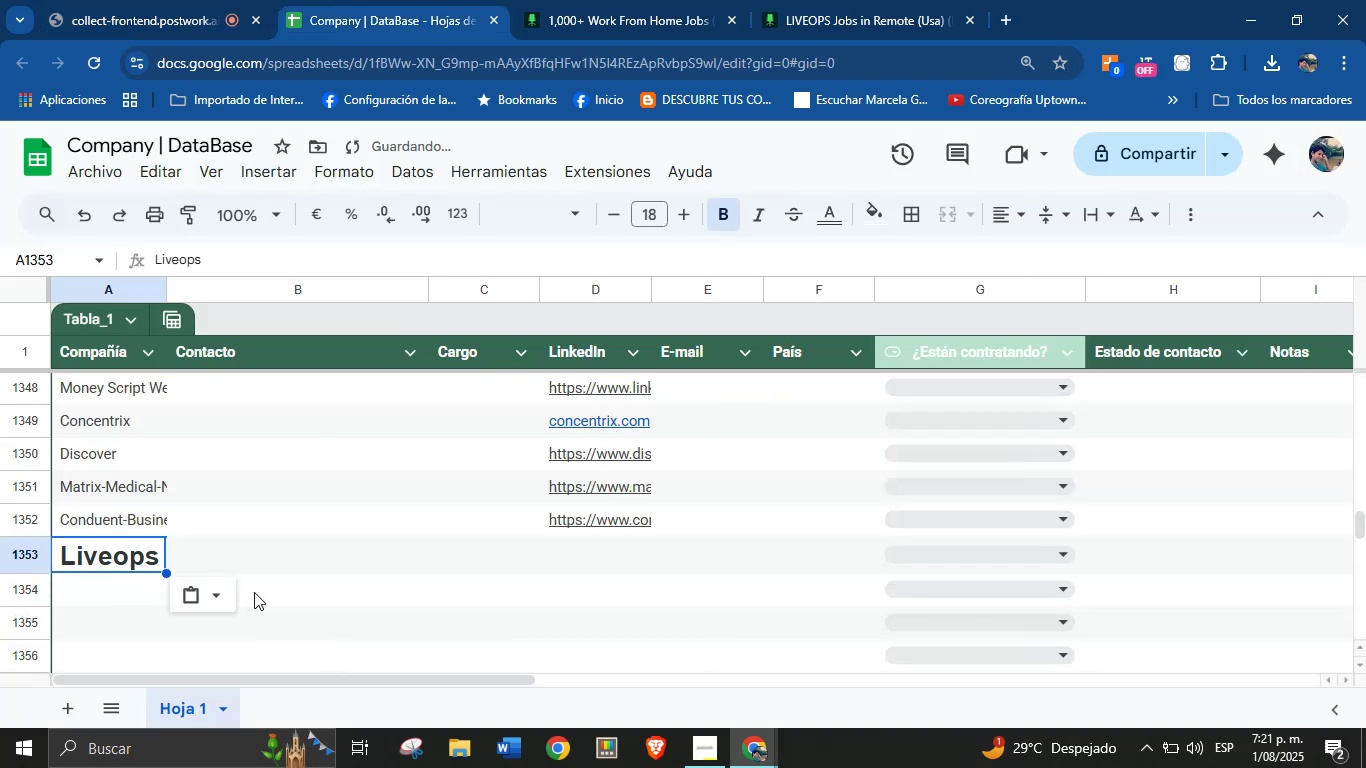 
left_click([218, 601])
 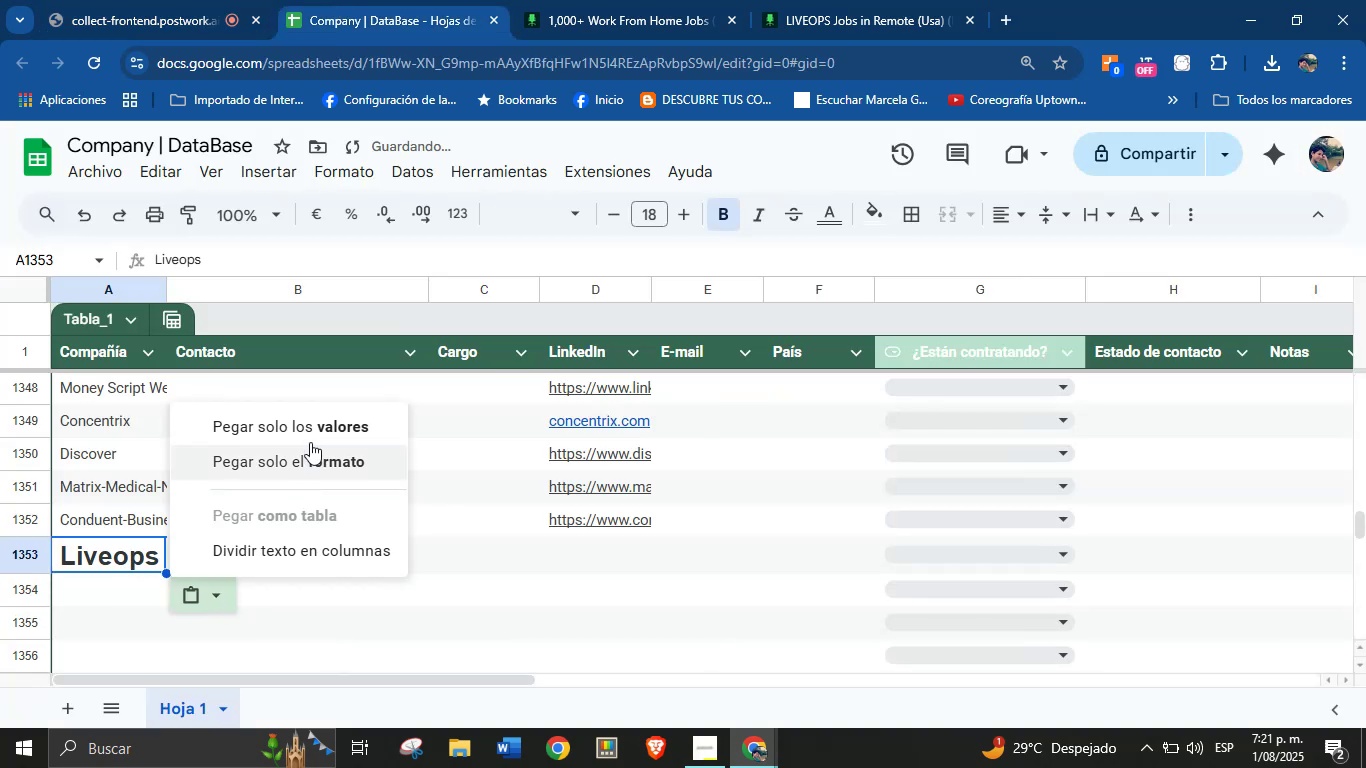 
left_click([310, 429])
 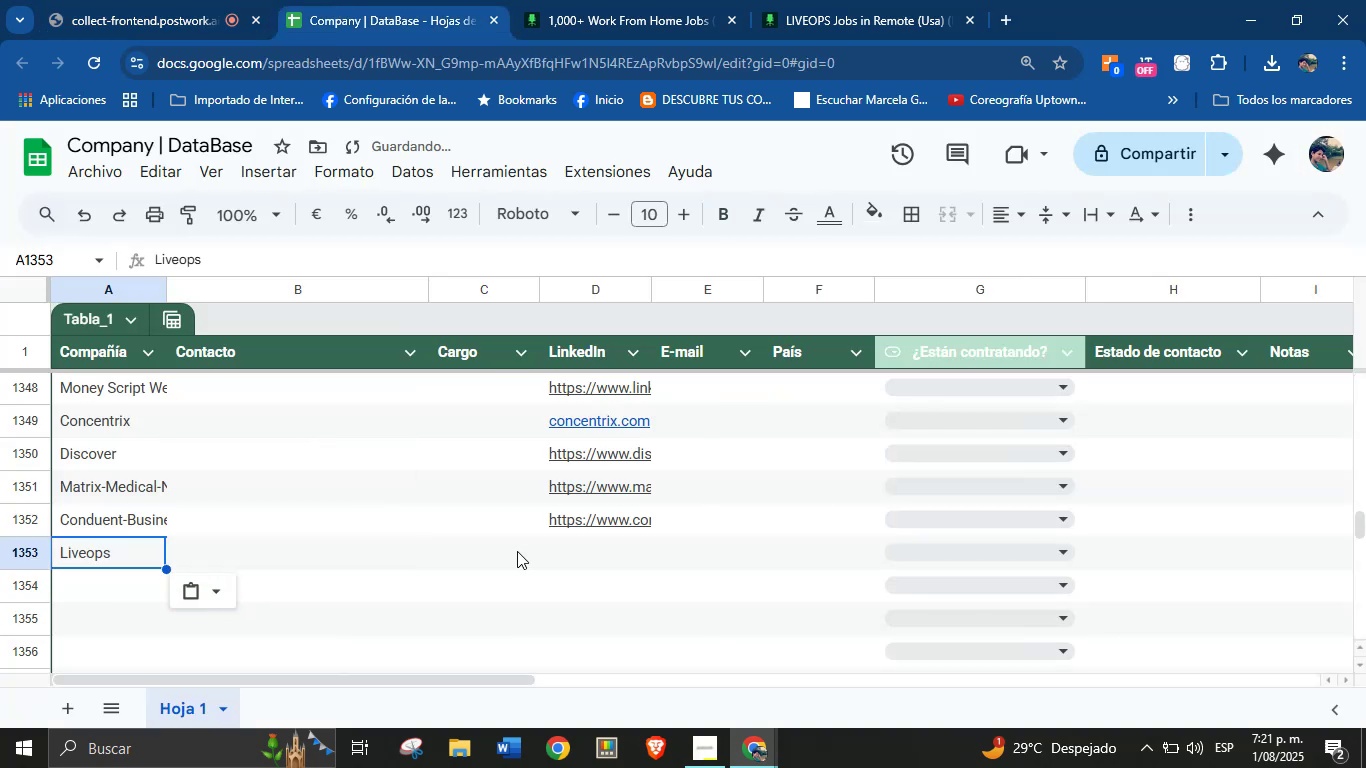 
left_click([587, 548])
 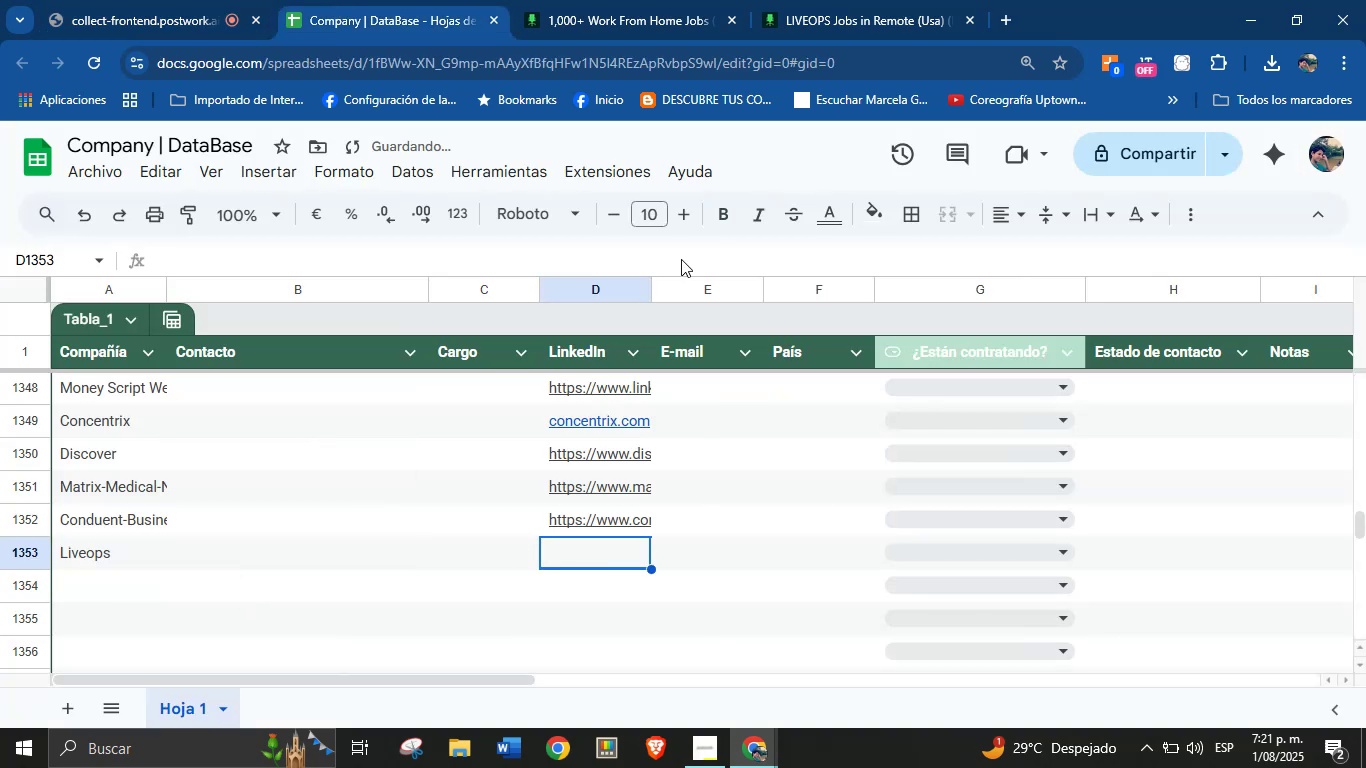 
left_click([789, 0])
 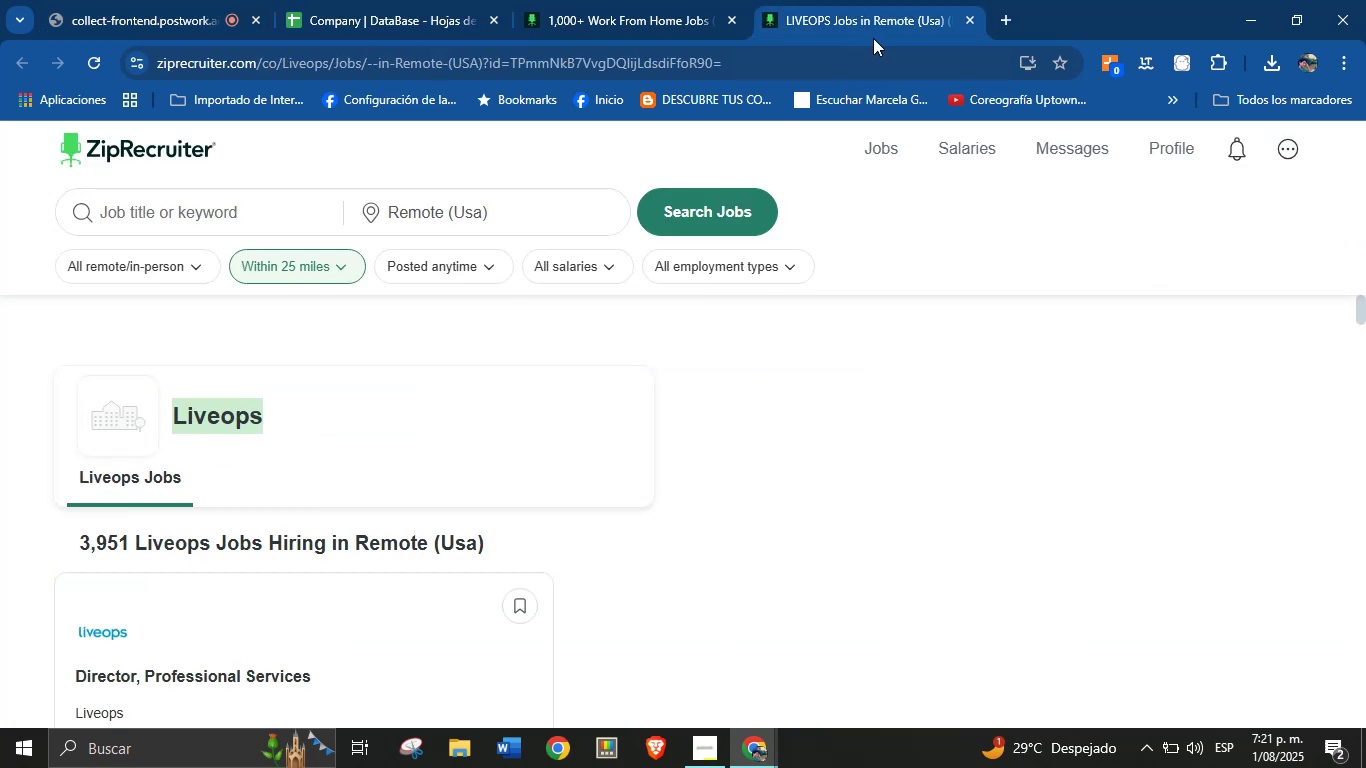 
left_click([1015, 14])
 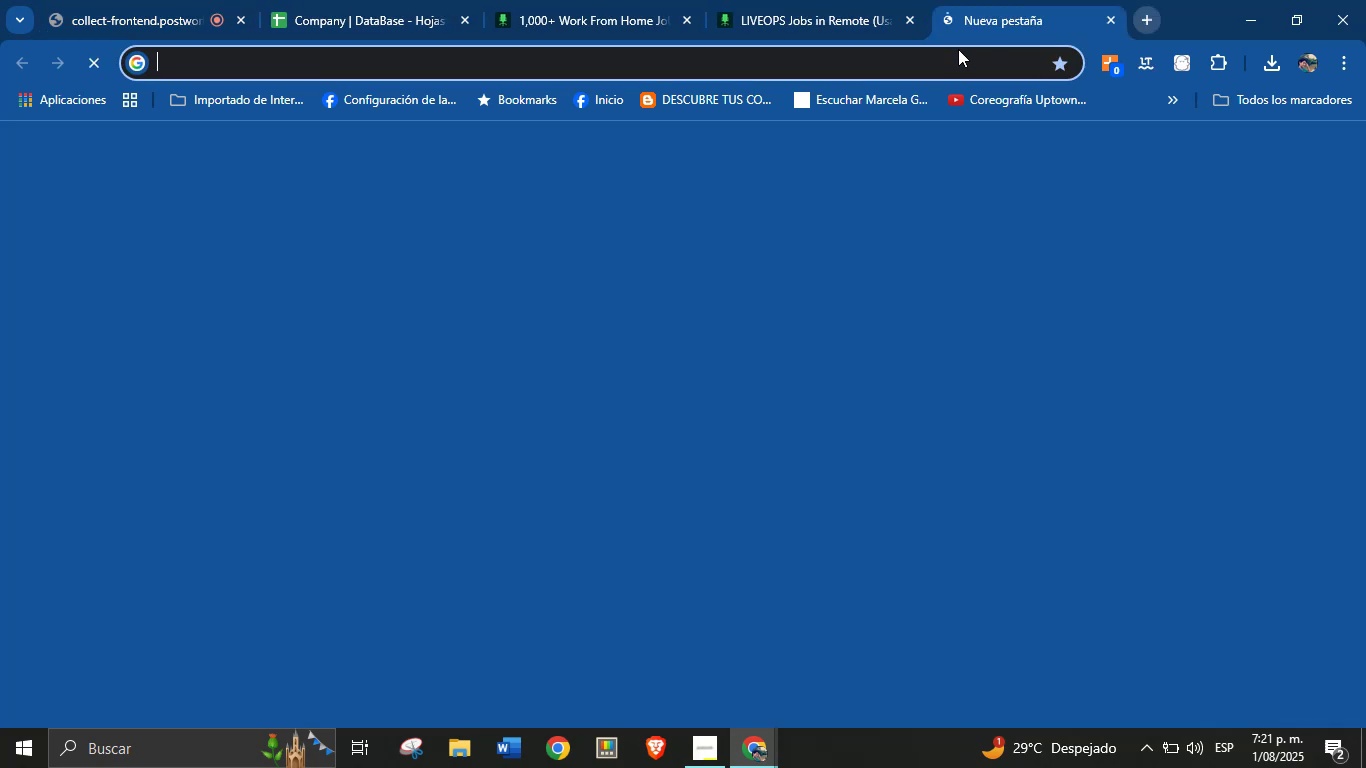 
left_click([922, 57])
 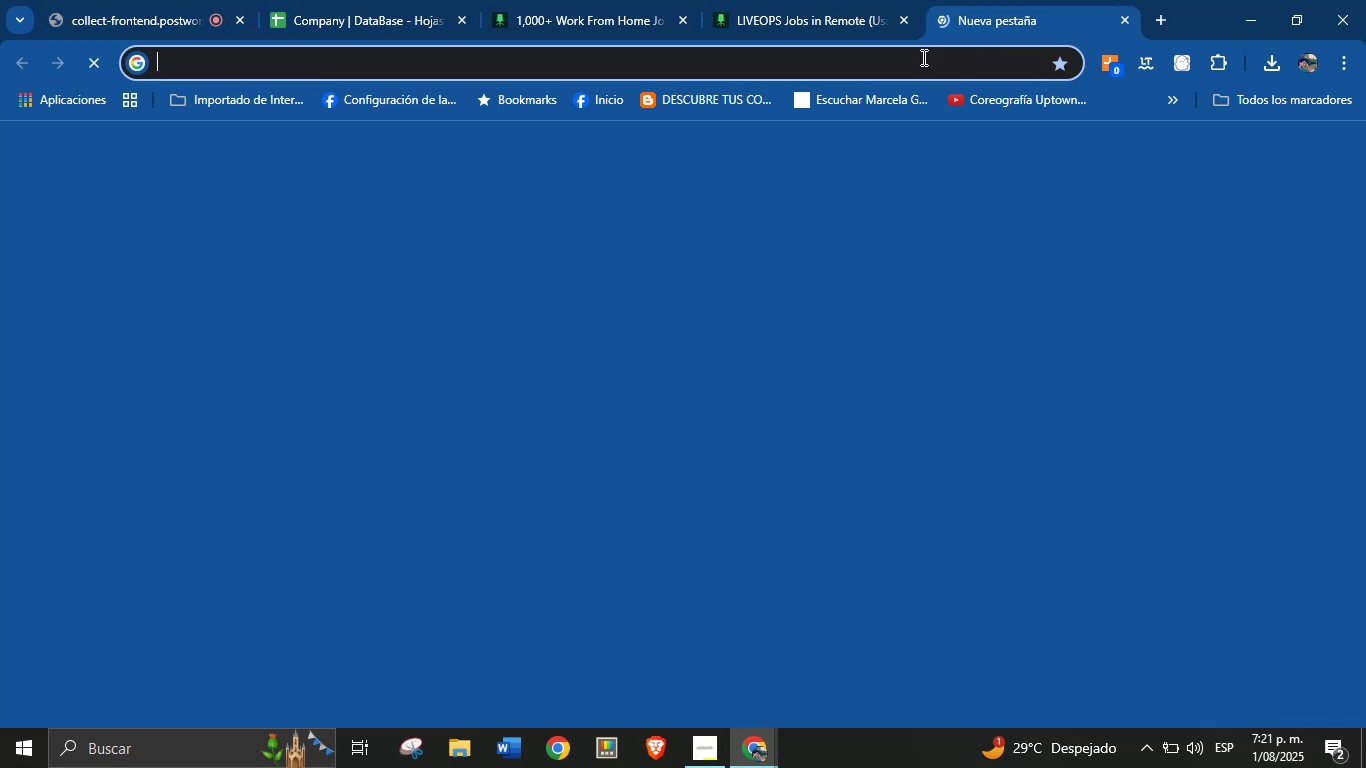 
key(Control+V)
 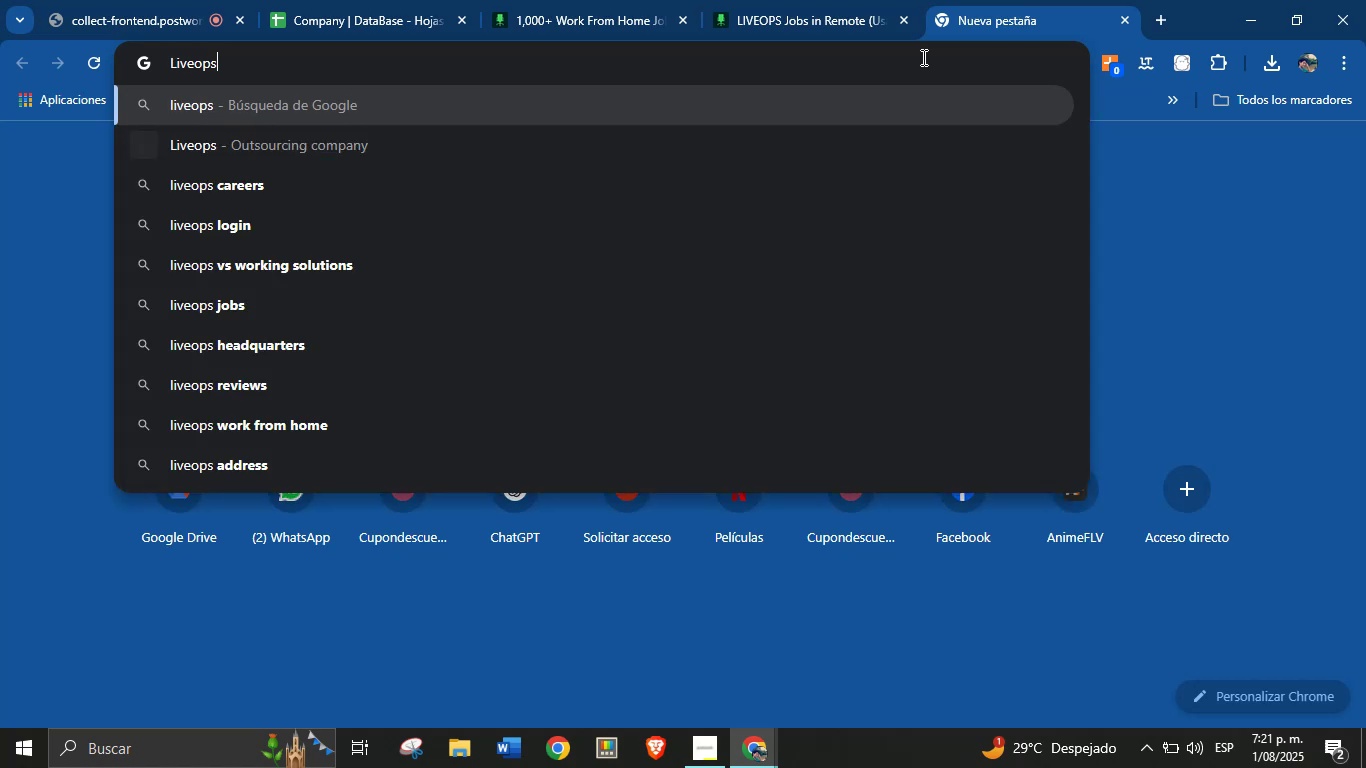 
key(Enter)
 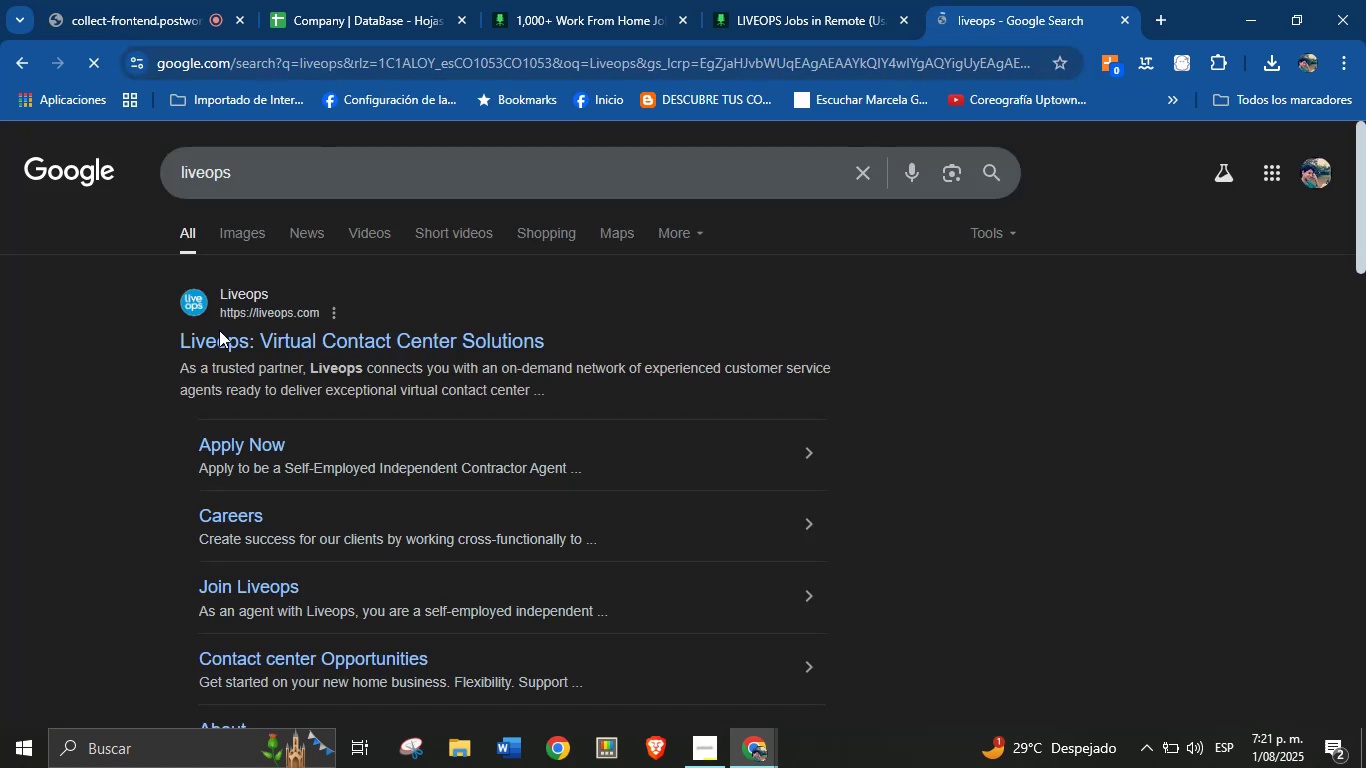 
left_click([250, 340])
 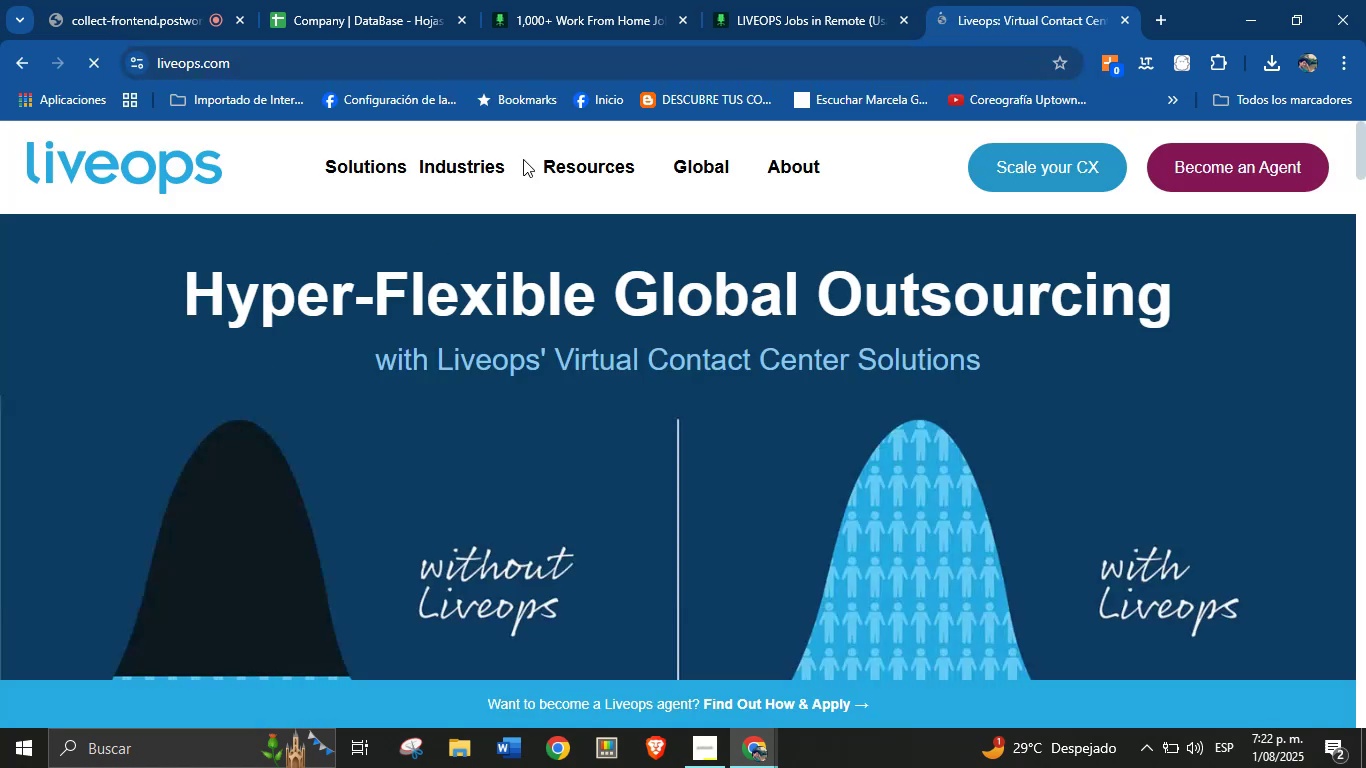 
left_click([467, 0])
 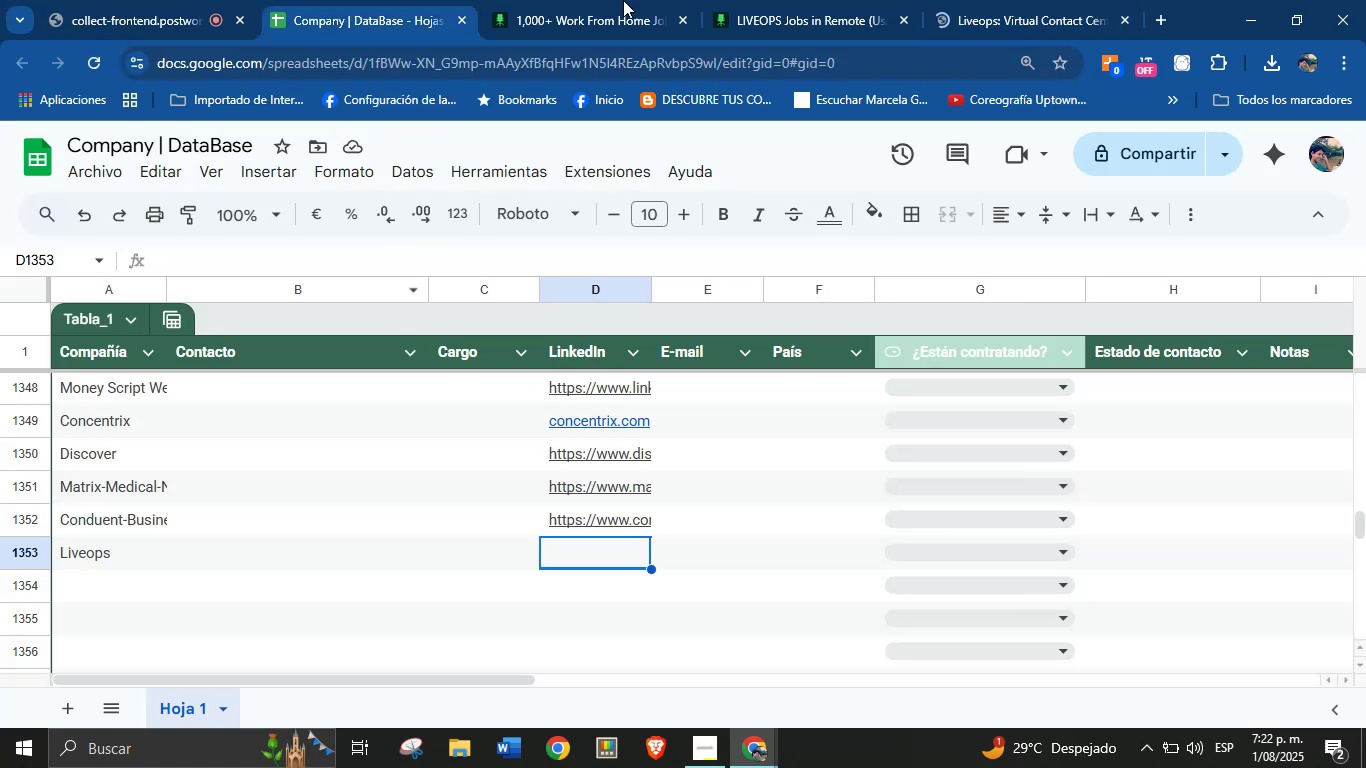 
left_click([683, 0])
 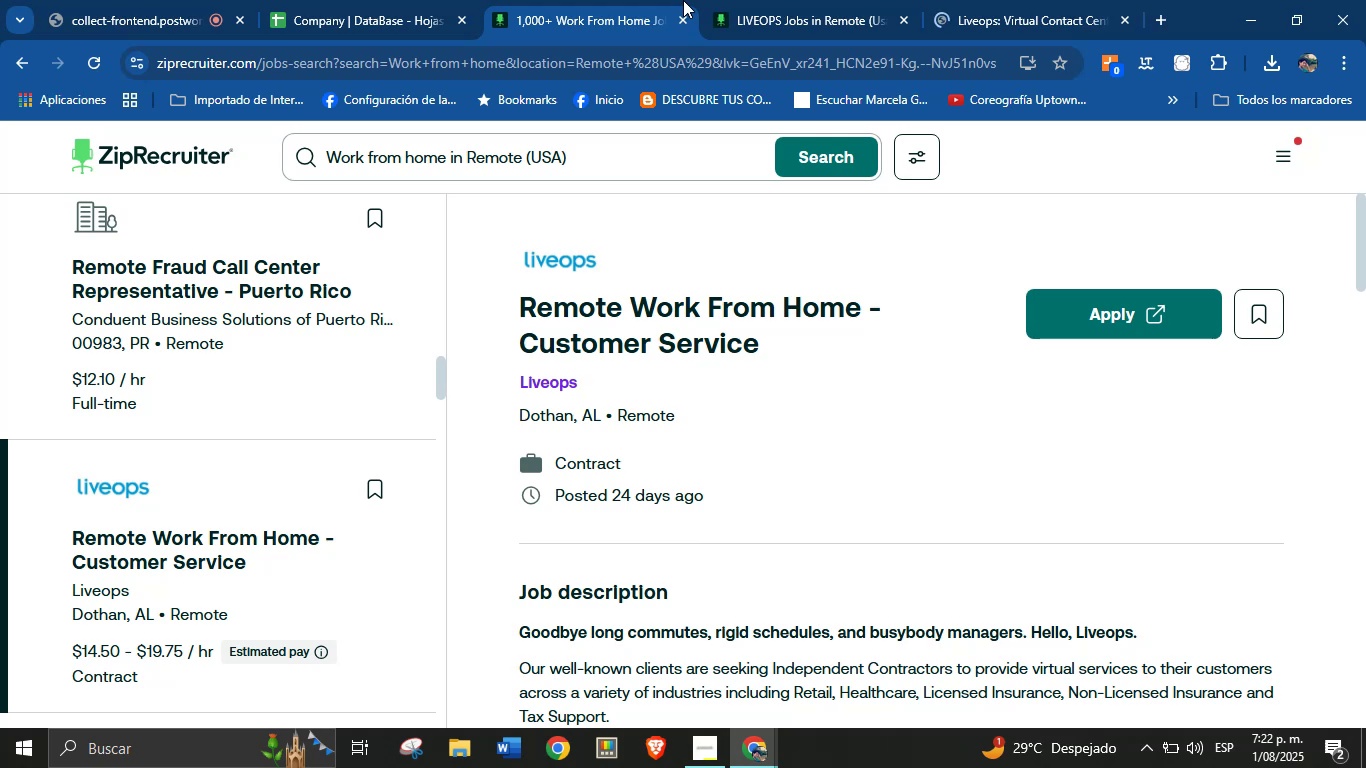 
left_click([1011, 0])
 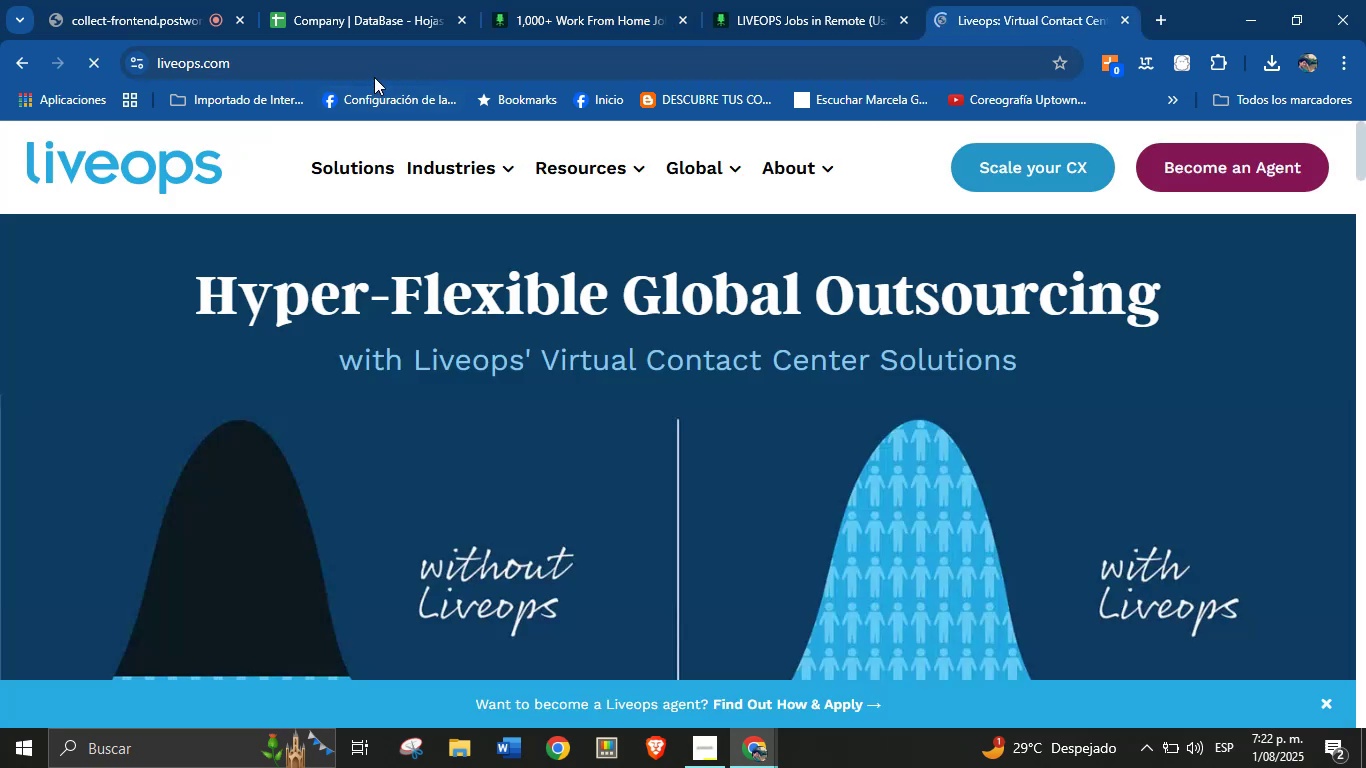 
double_click([374, 76])
 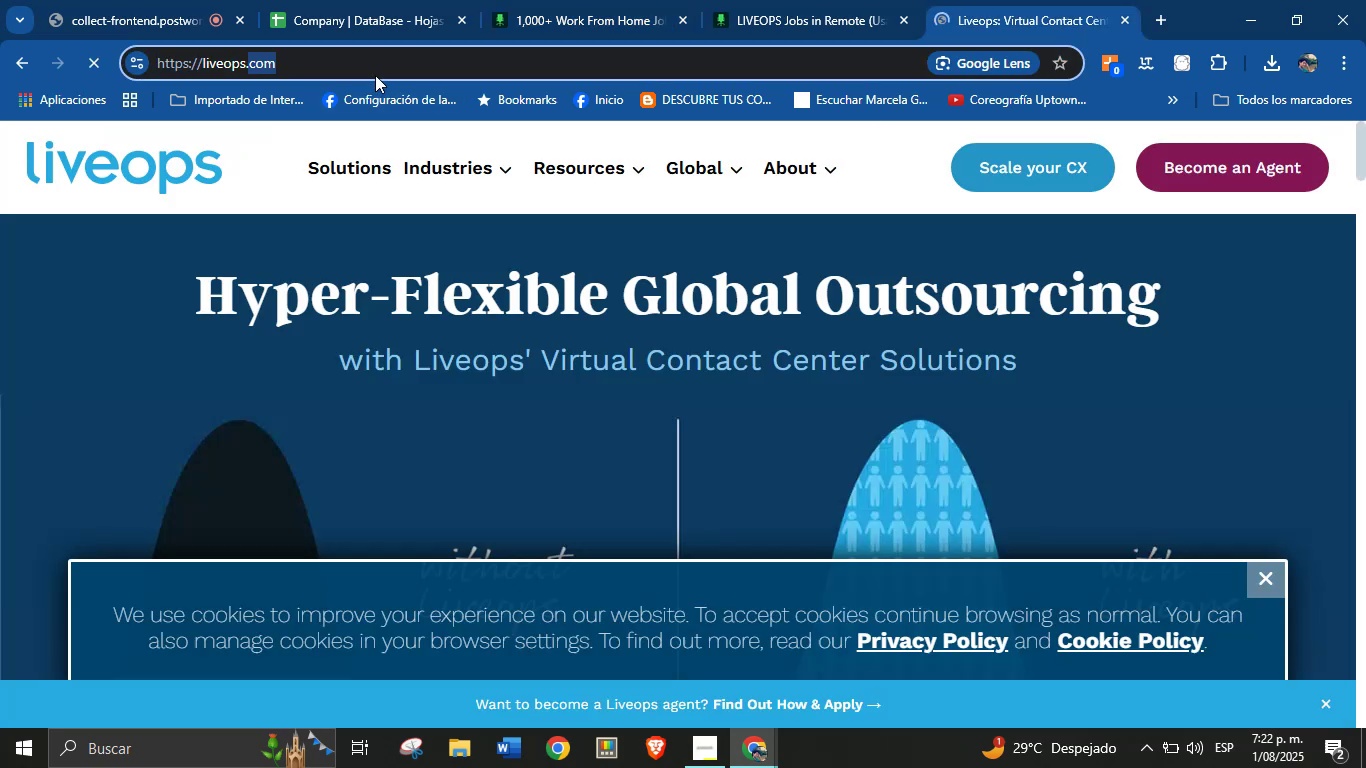 
triple_click([378, 72])
 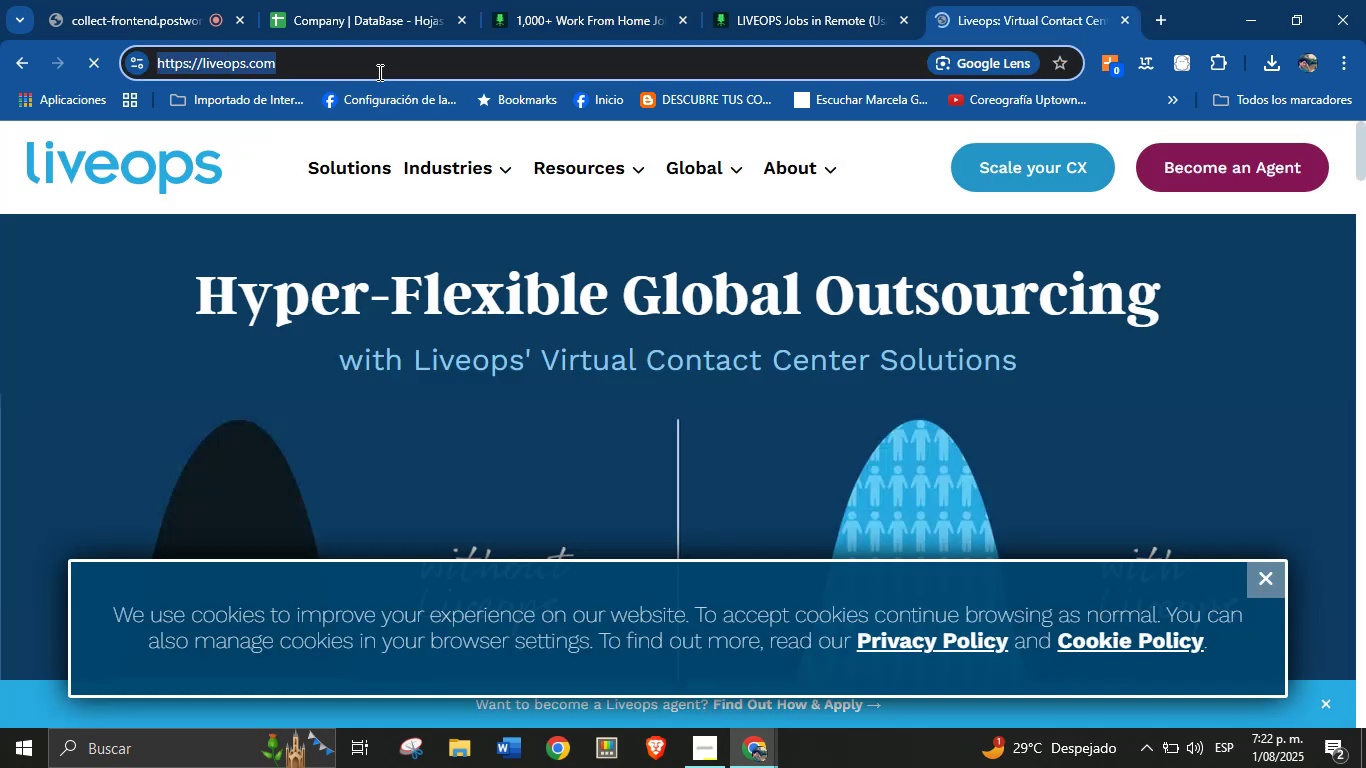 
triple_click([378, 72])
 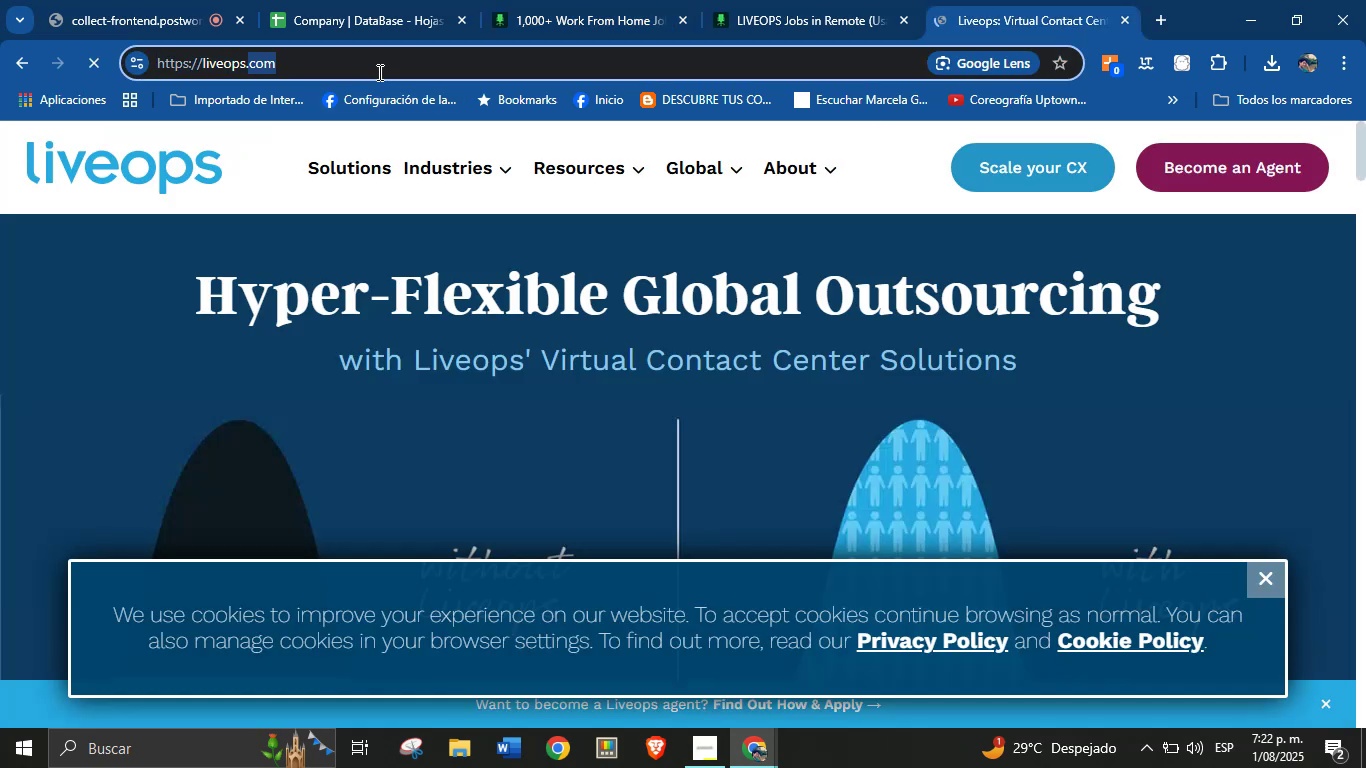 
triple_click([378, 72])
 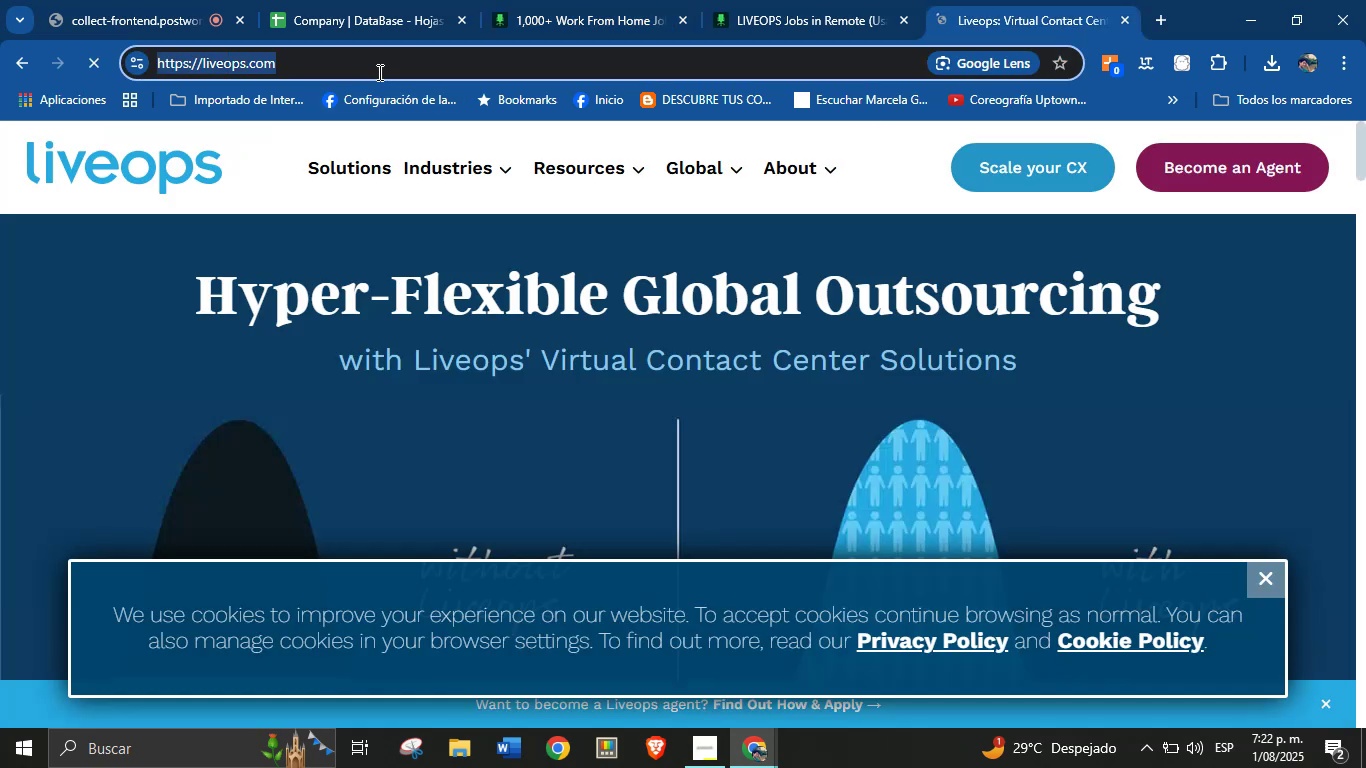 
key(Control+C)
 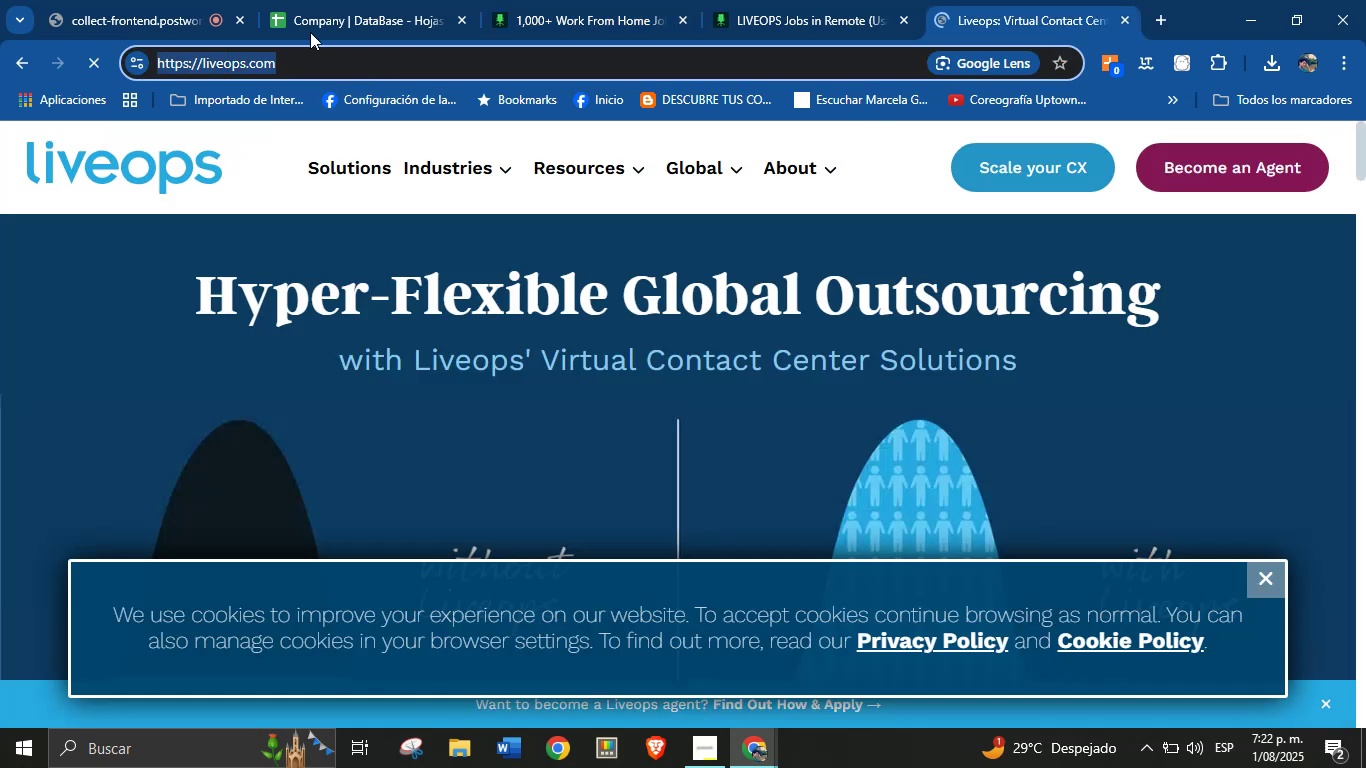 
left_click([250, 0])
 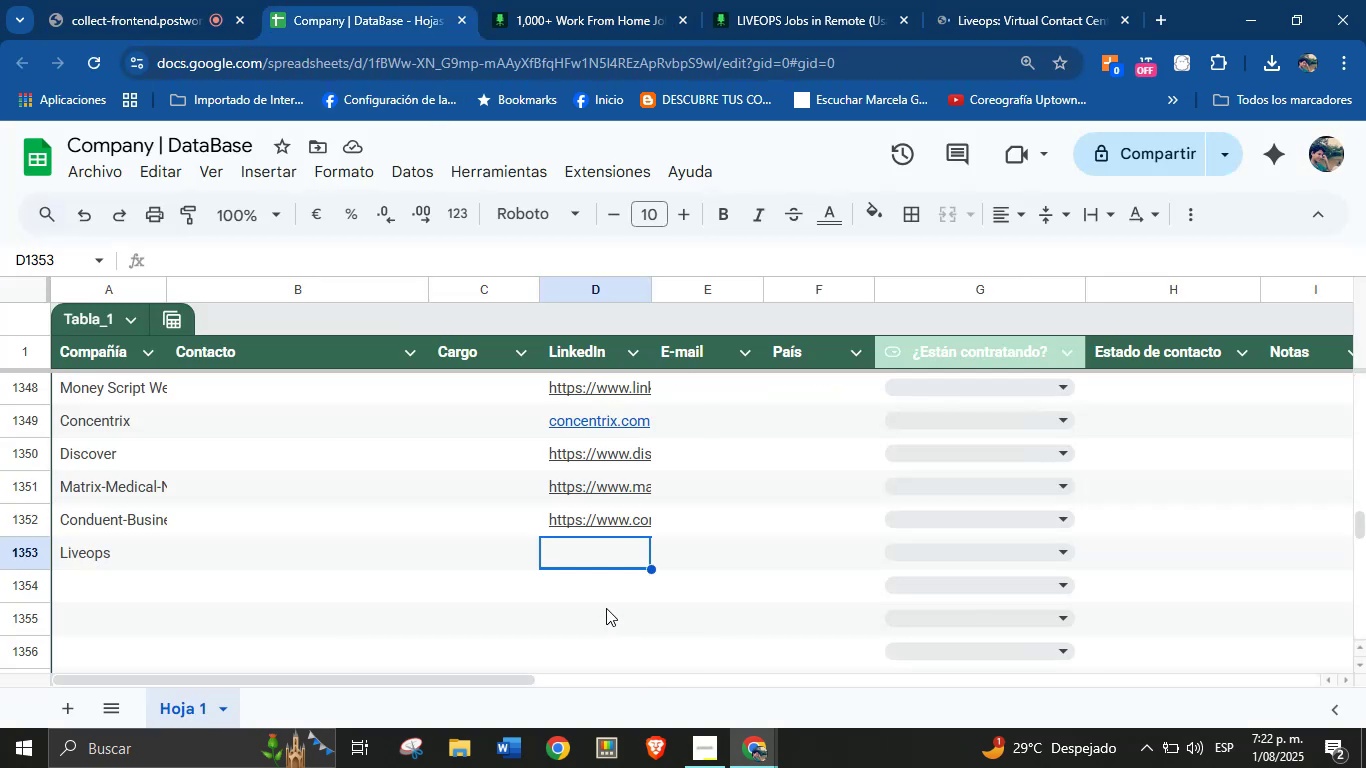 
left_click([577, 551])
 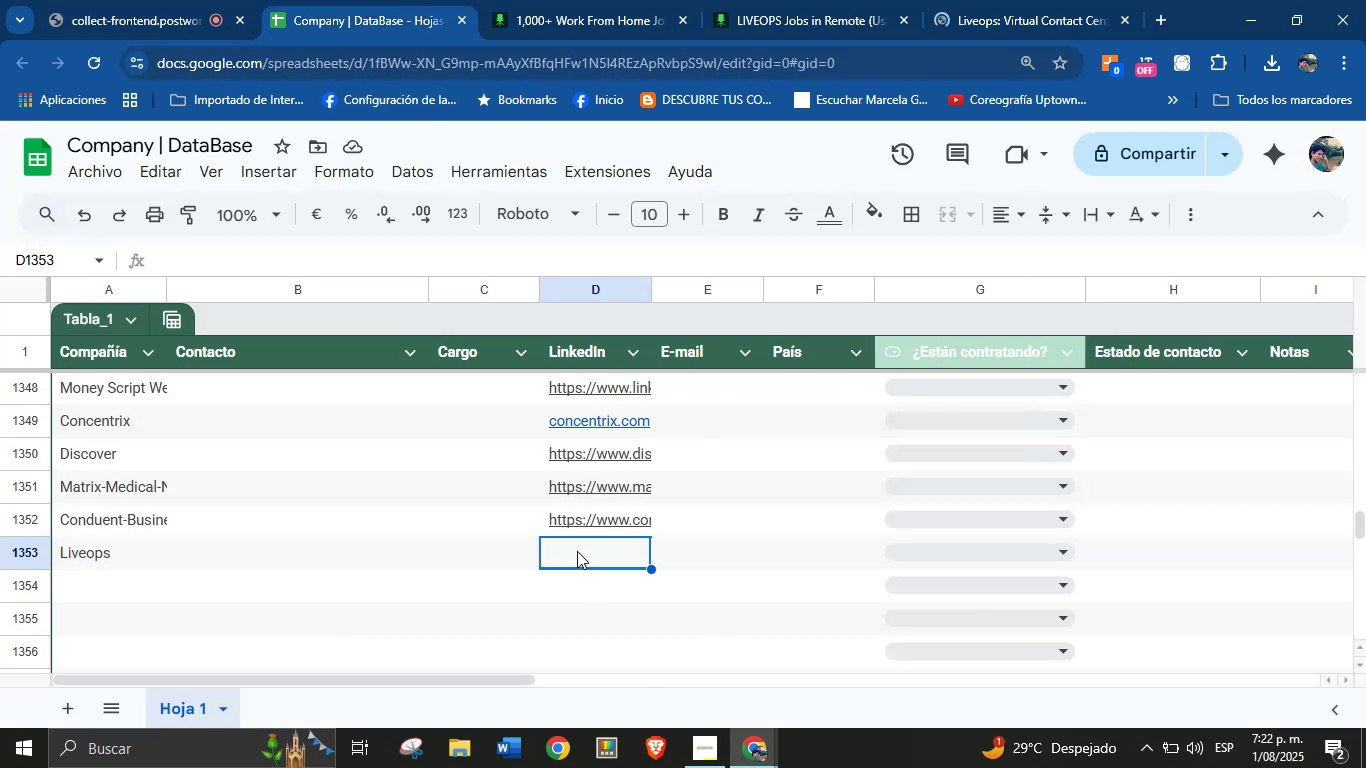 
key(Control+V)
 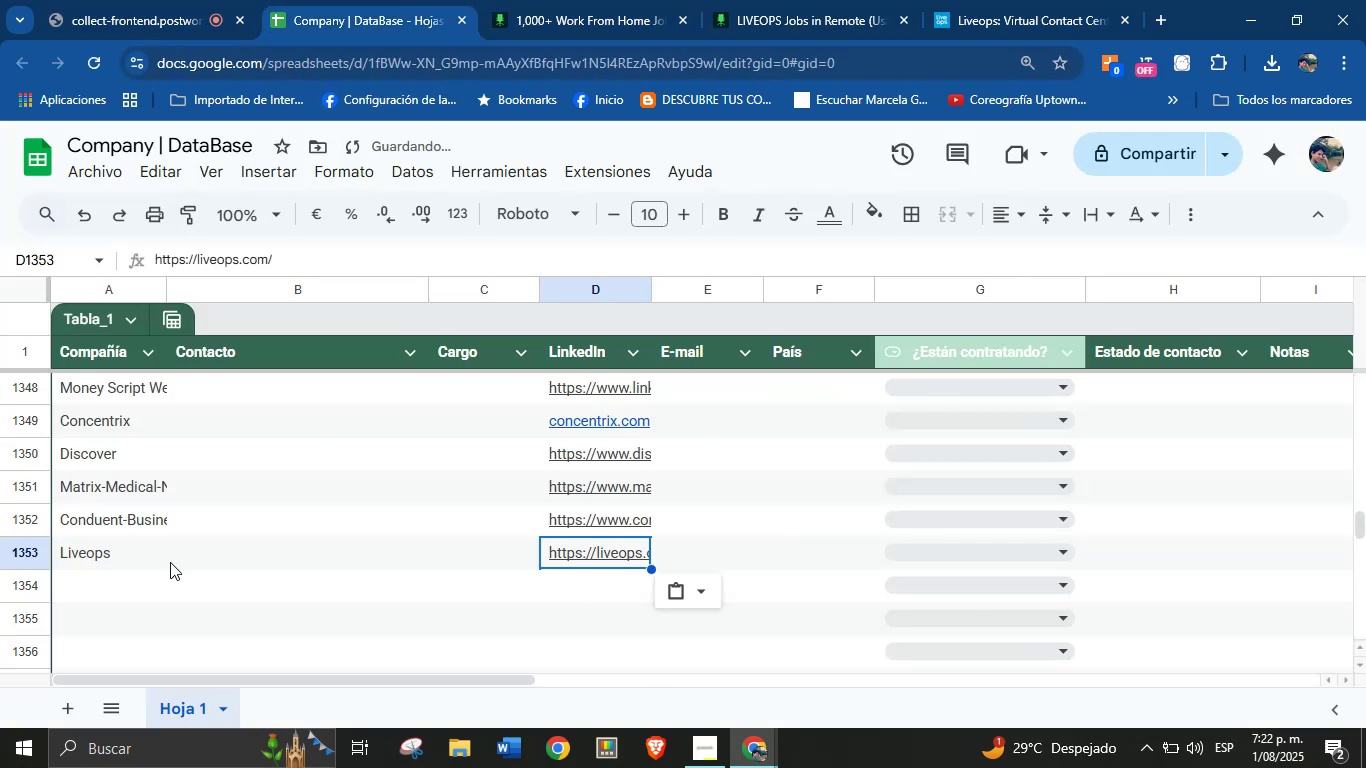 
left_click([121, 594])
 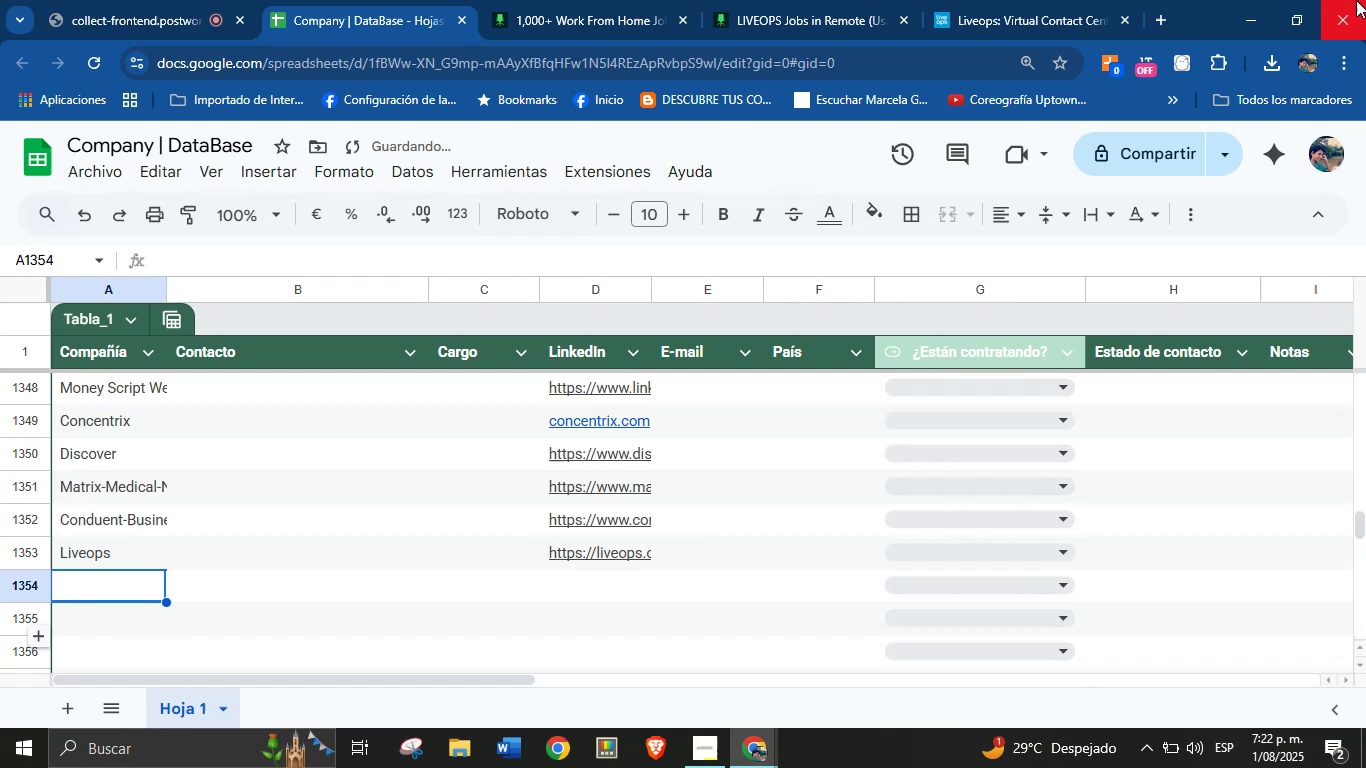 
left_click([996, 0])
 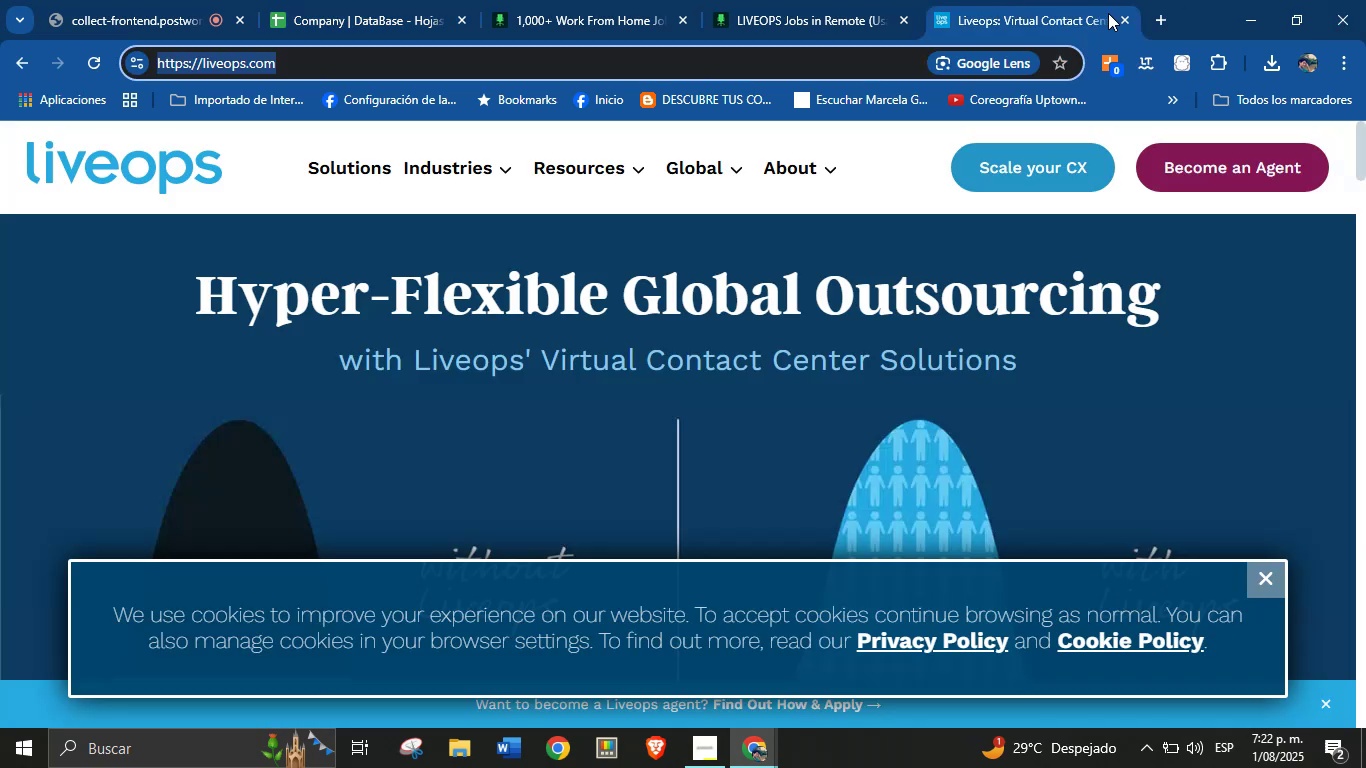 
left_click([1118, 13])
 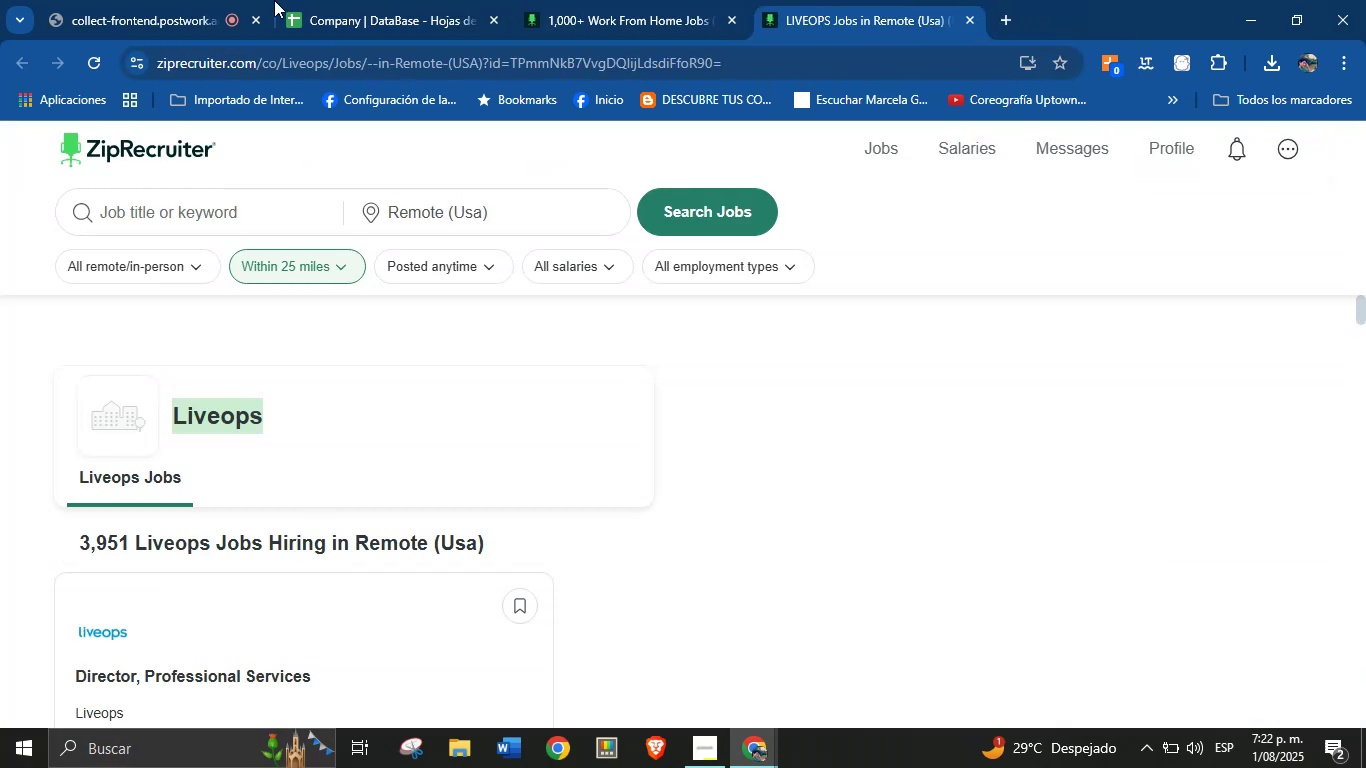 
left_click([604, 0])
 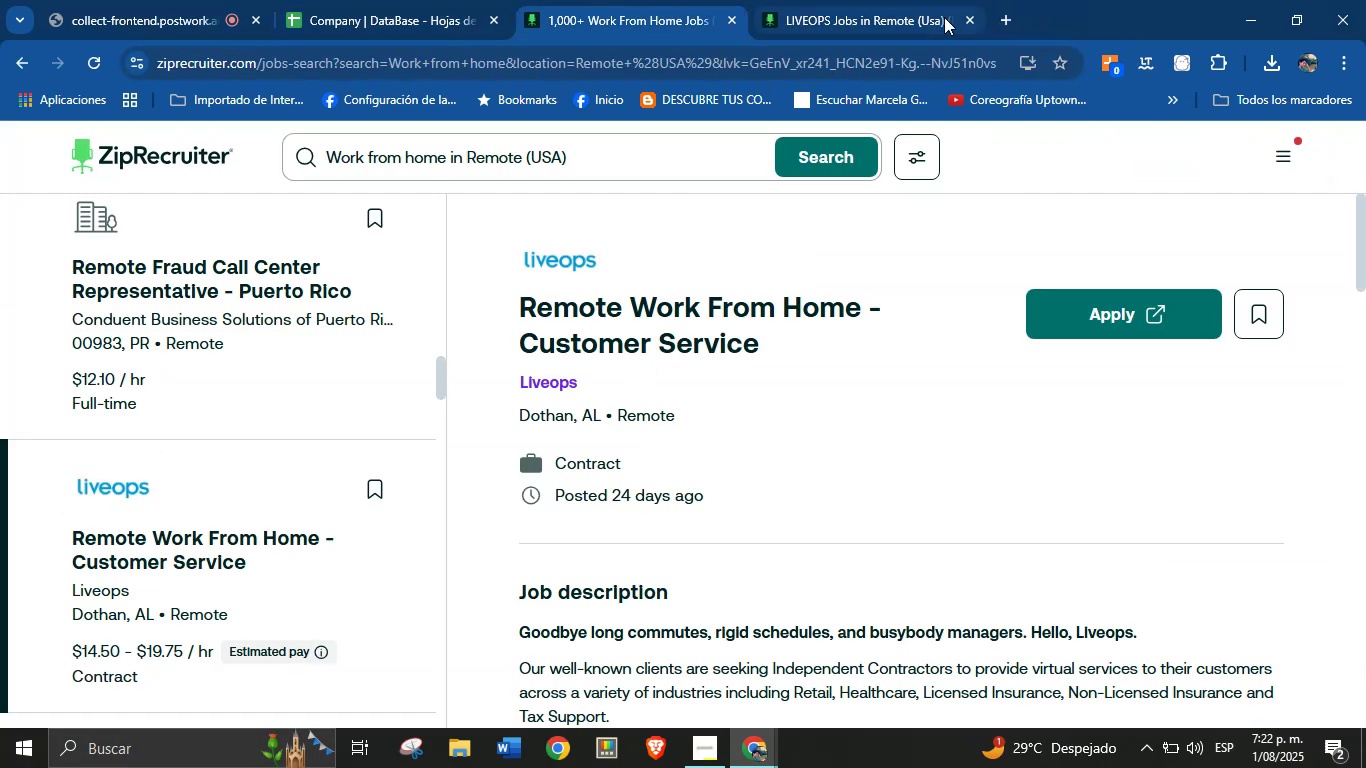 
left_click([966, 16])
 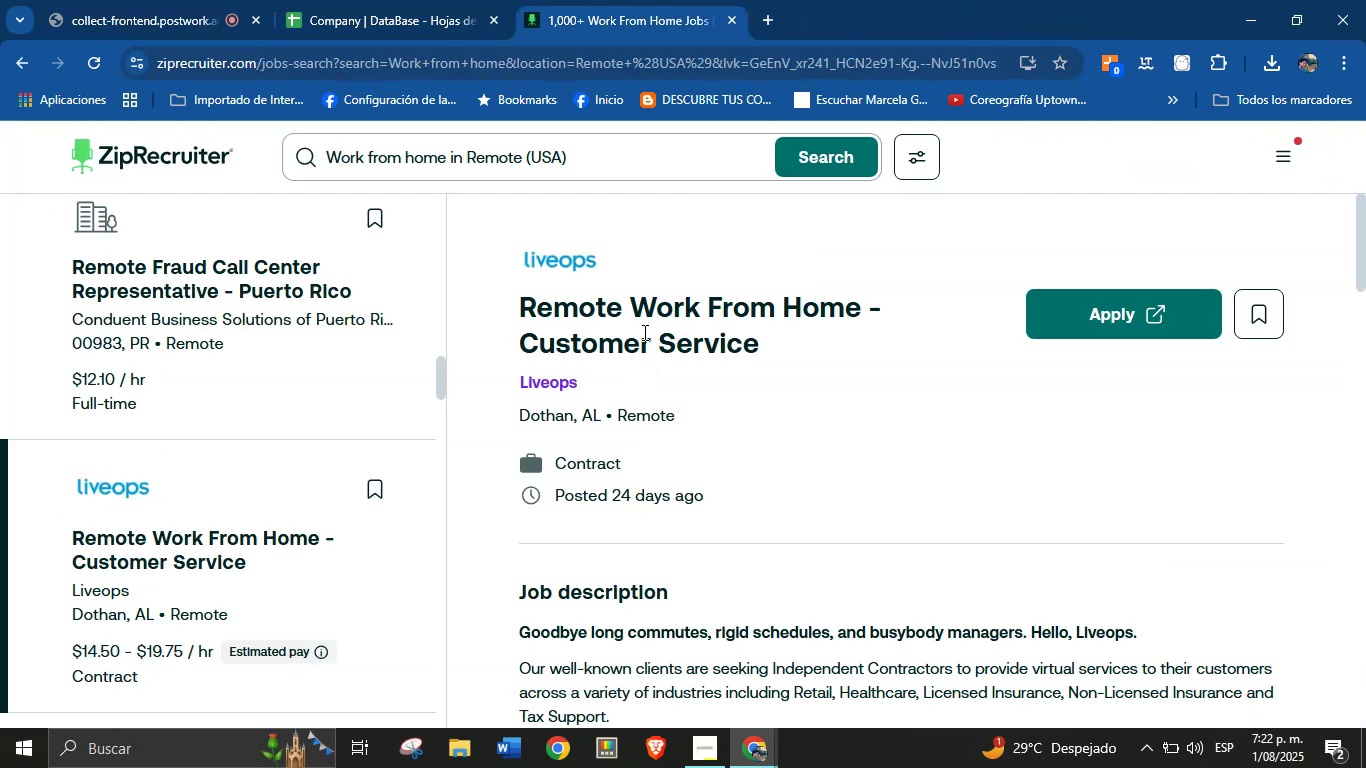 
scroll: coordinate [120, 486], scroll_direction: down, amount: 1.0
 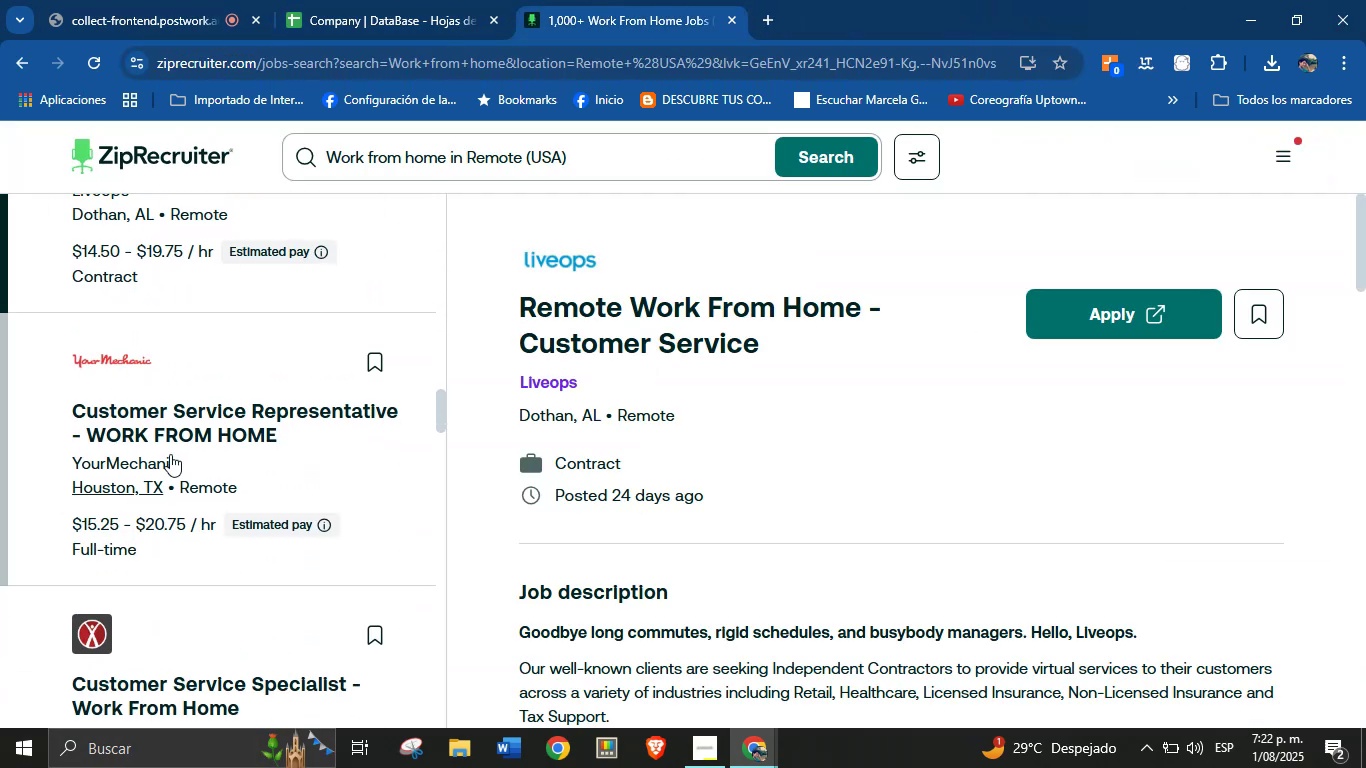 
left_click([177, 424])
 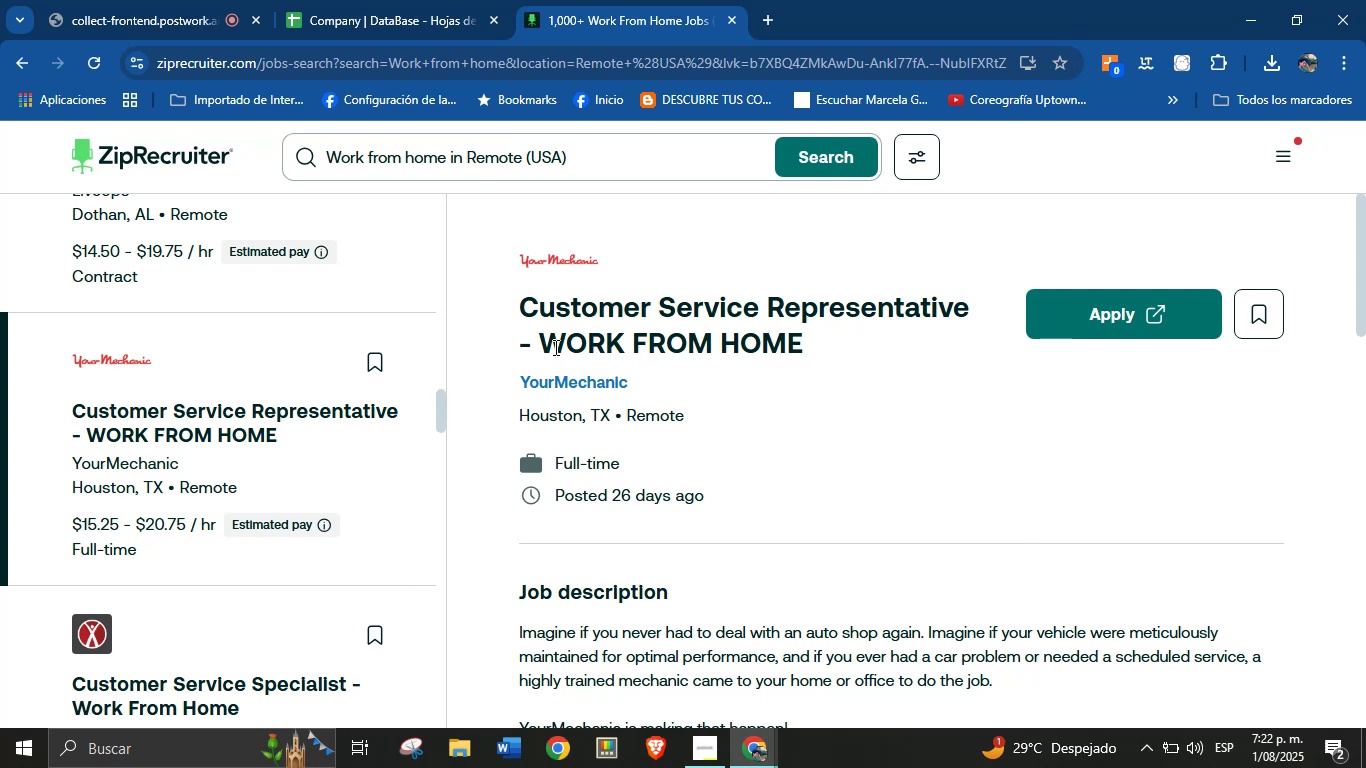 
right_click([589, 381])
 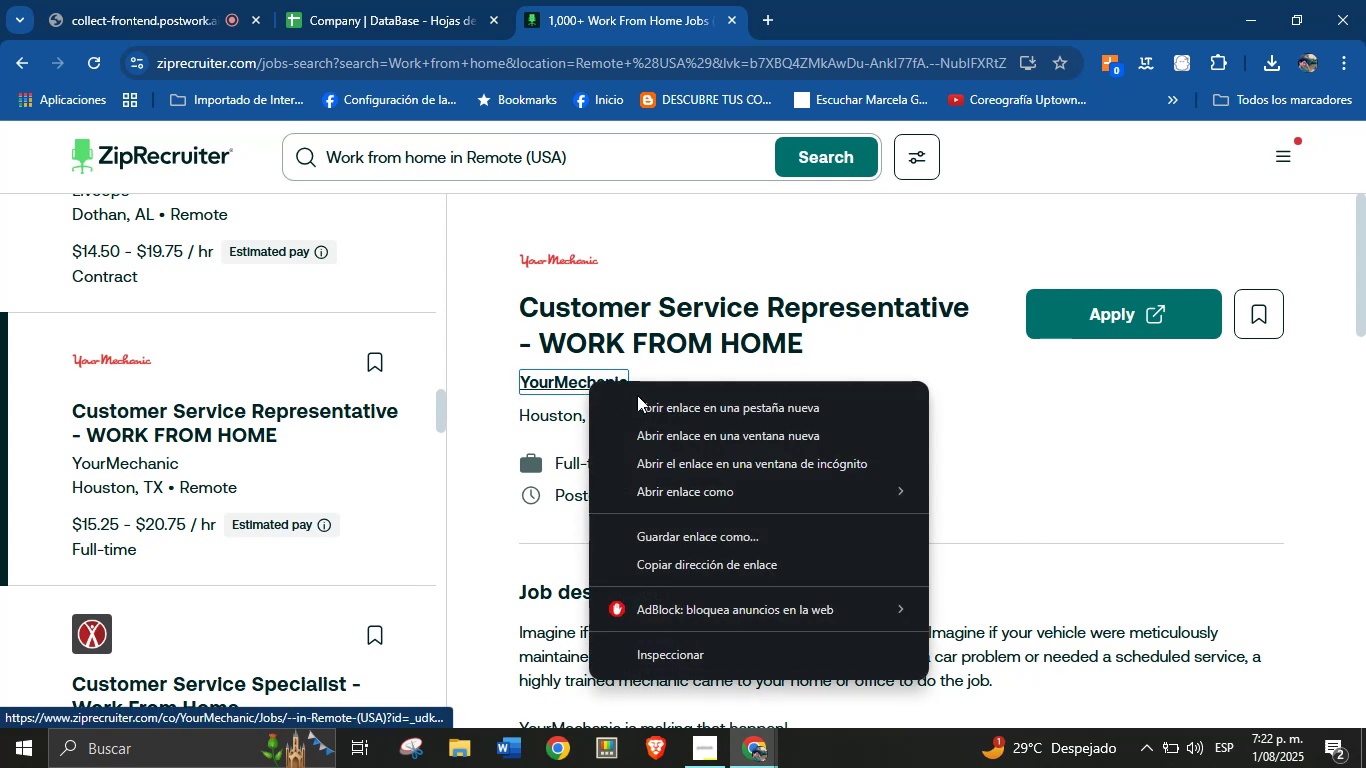 
left_click([693, 415])
 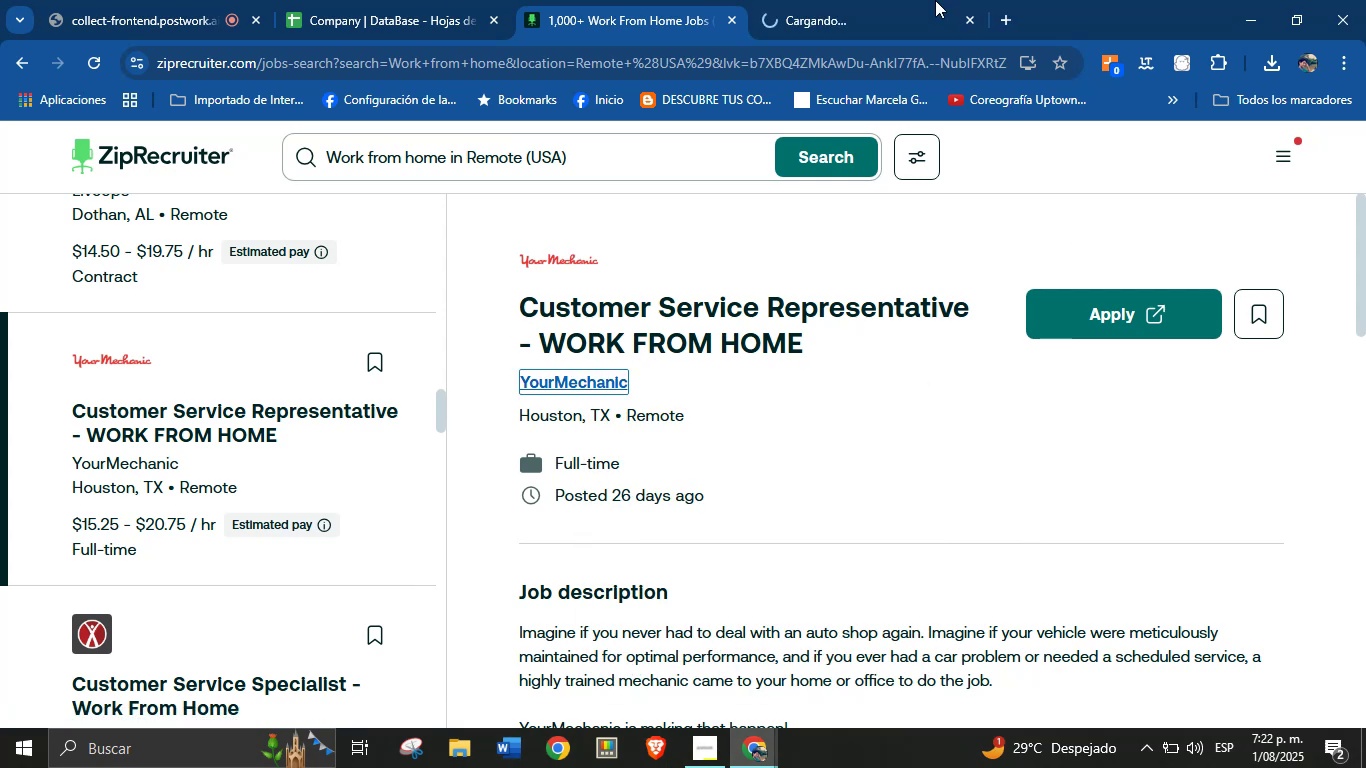 
left_click([888, 0])
 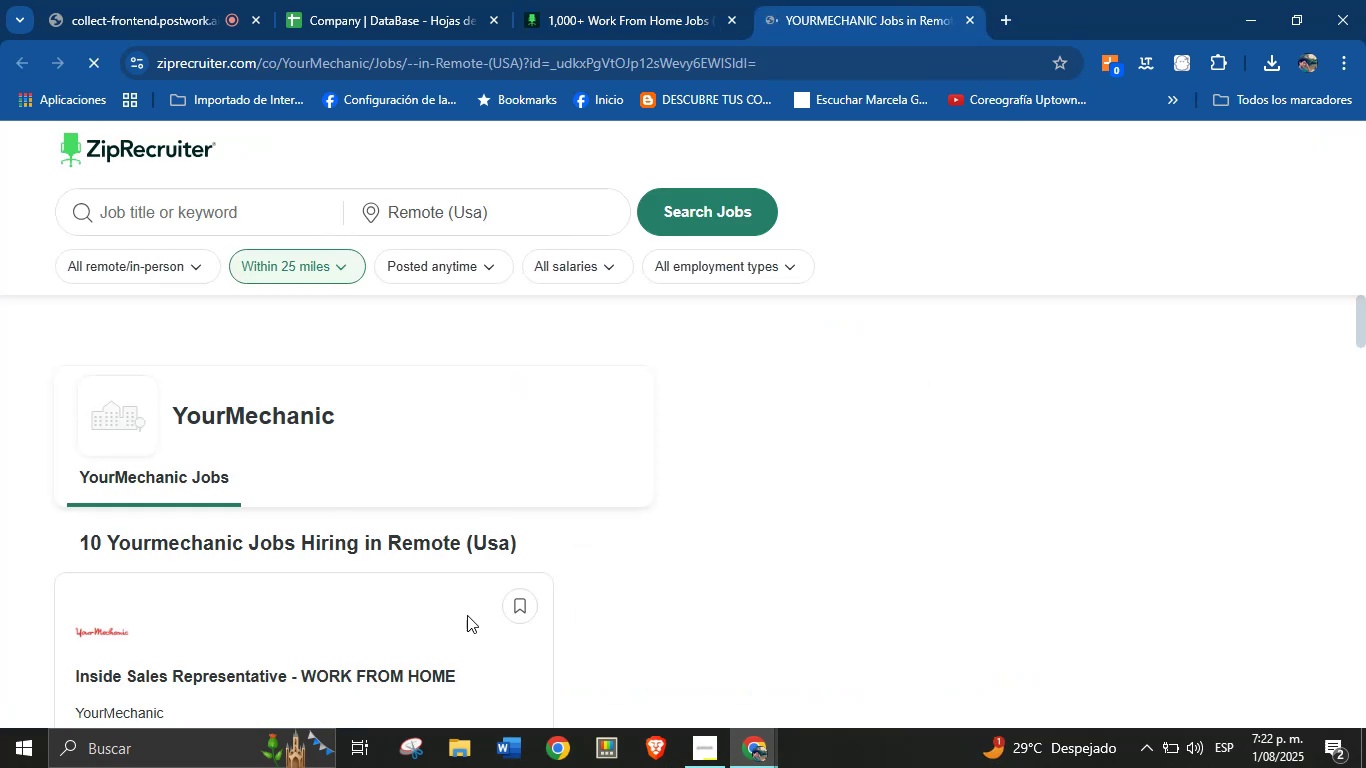 
left_click([193, 484])
 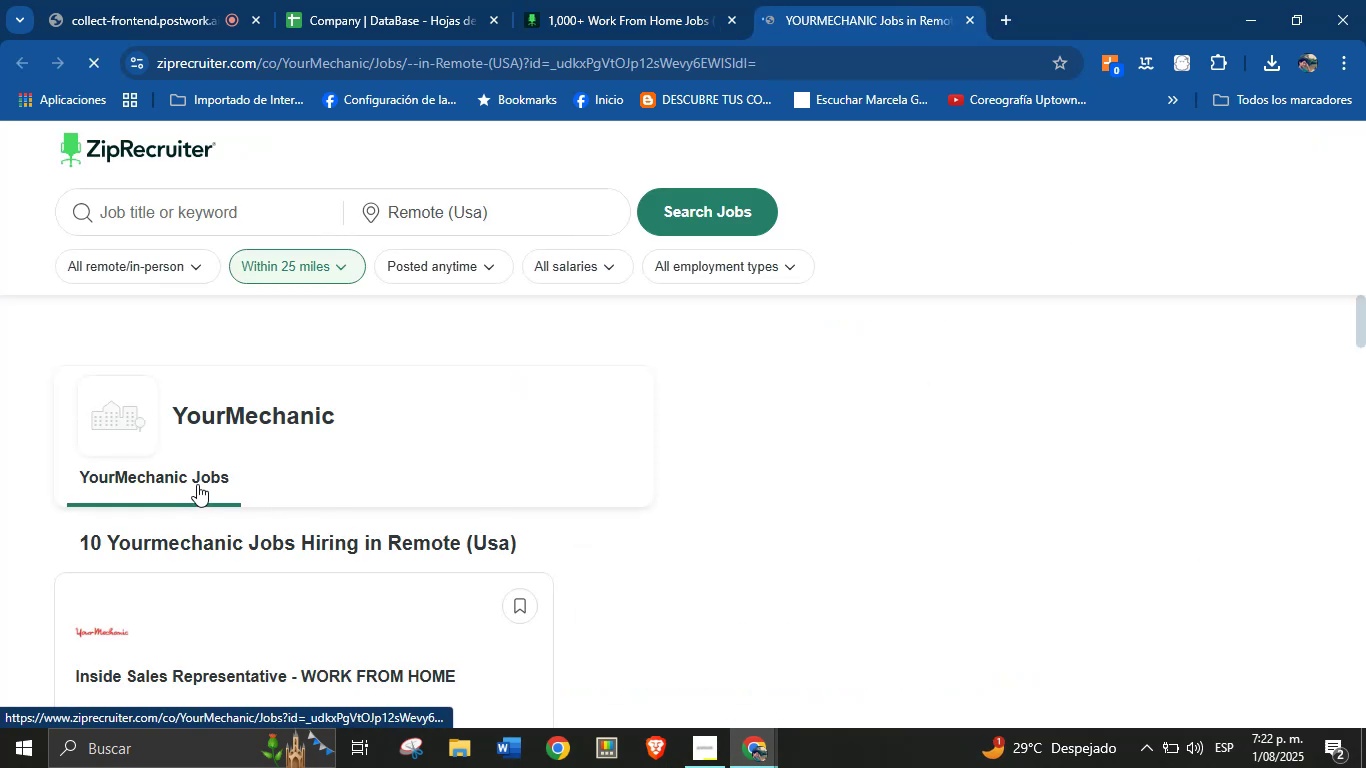 
scroll: coordinate [297, 485], scroll_direction: down, amount: 1.0
 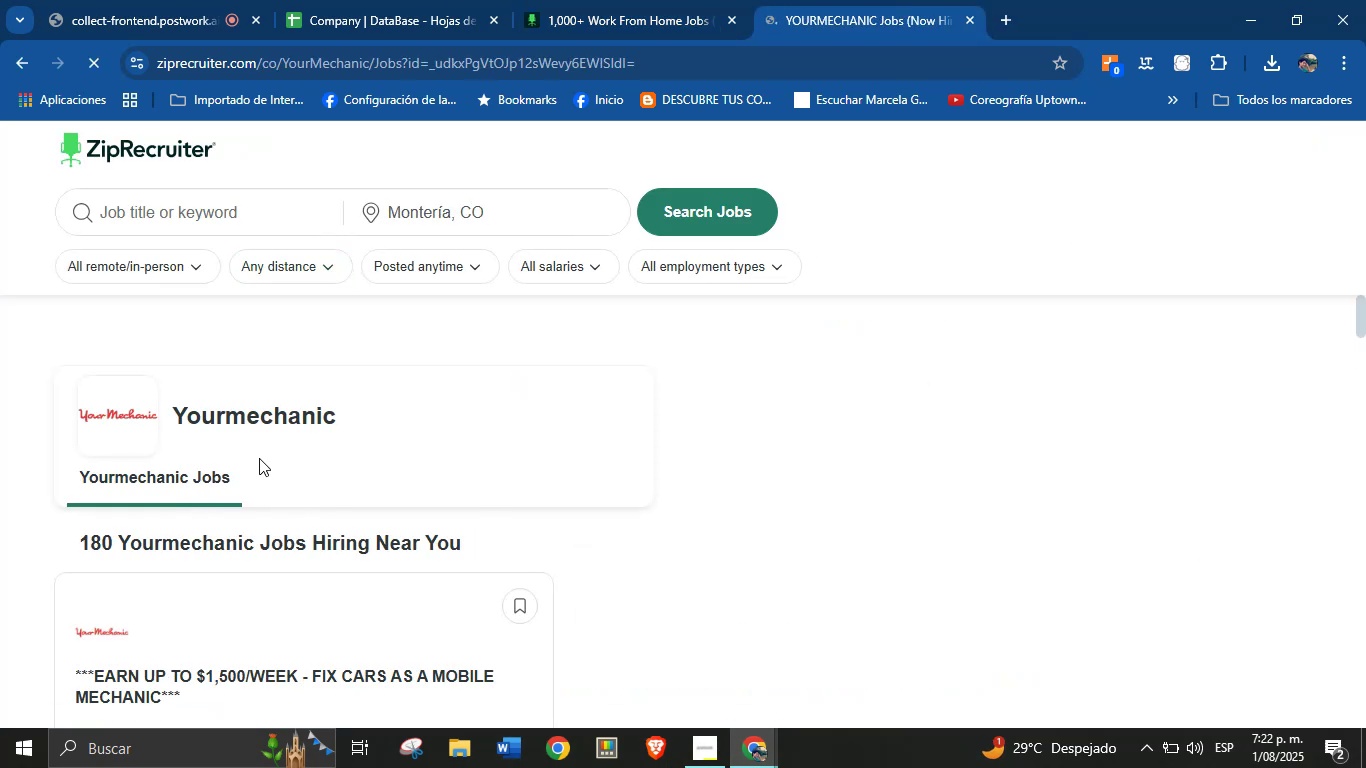 
scroll: coordinate [267, 442], scroll_direction: up, amount: 3.0
 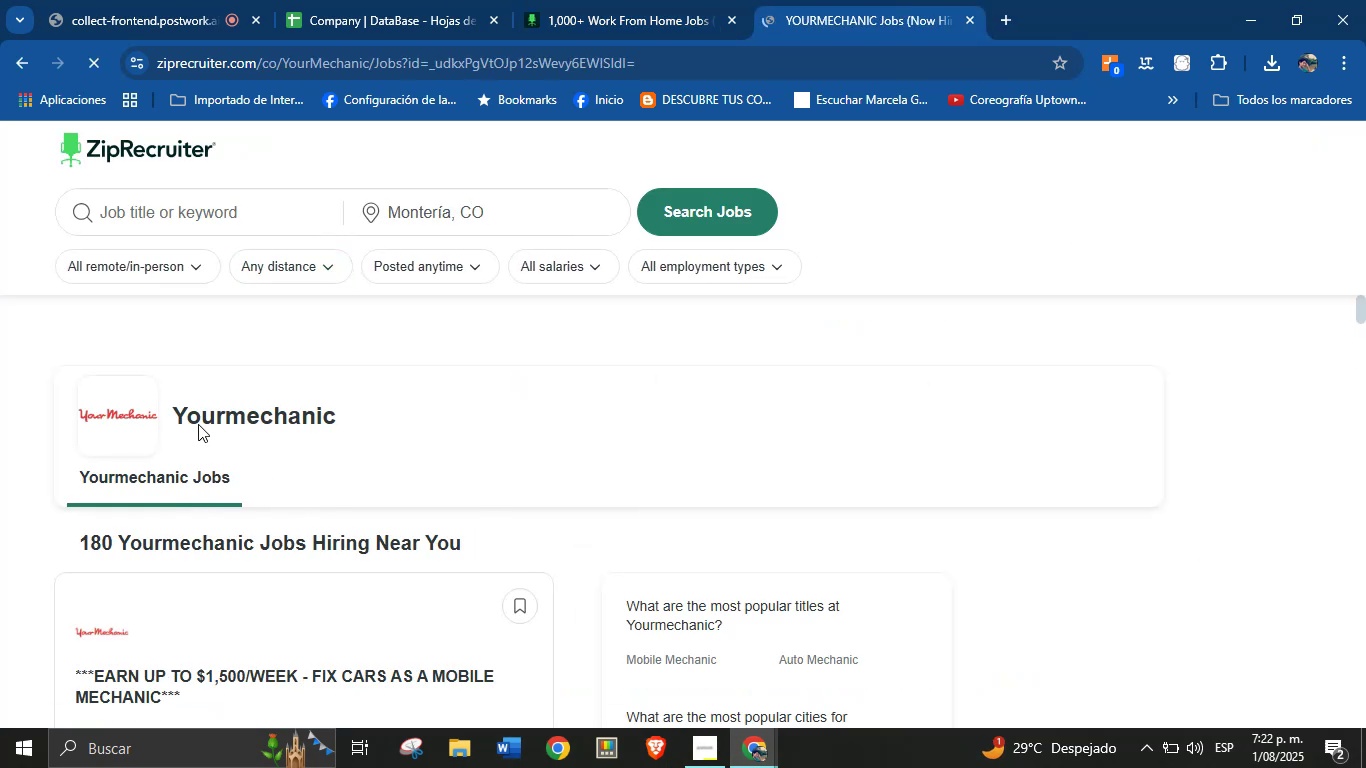 
left_click_drag(start_coordinate=[174, 421], to_coordinate=[367, 417])
 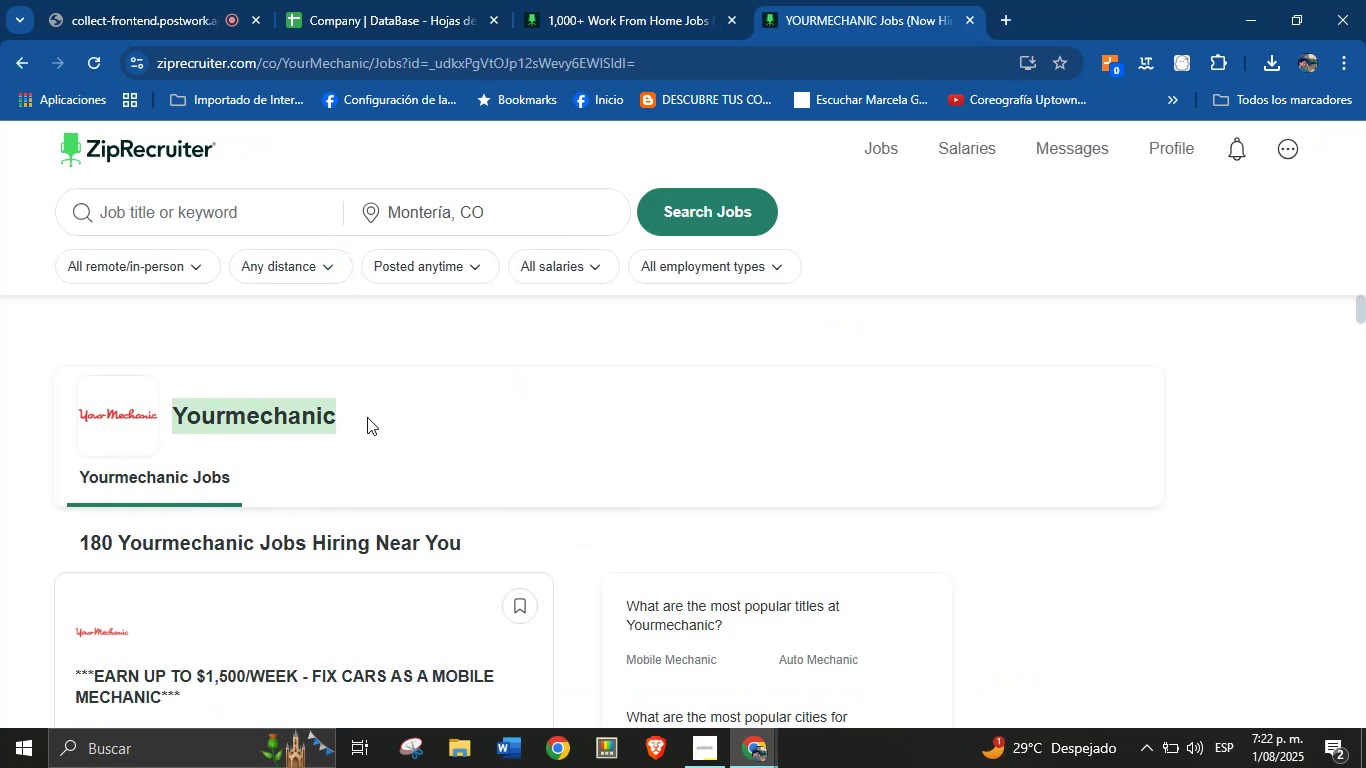 
key(Control+C)
 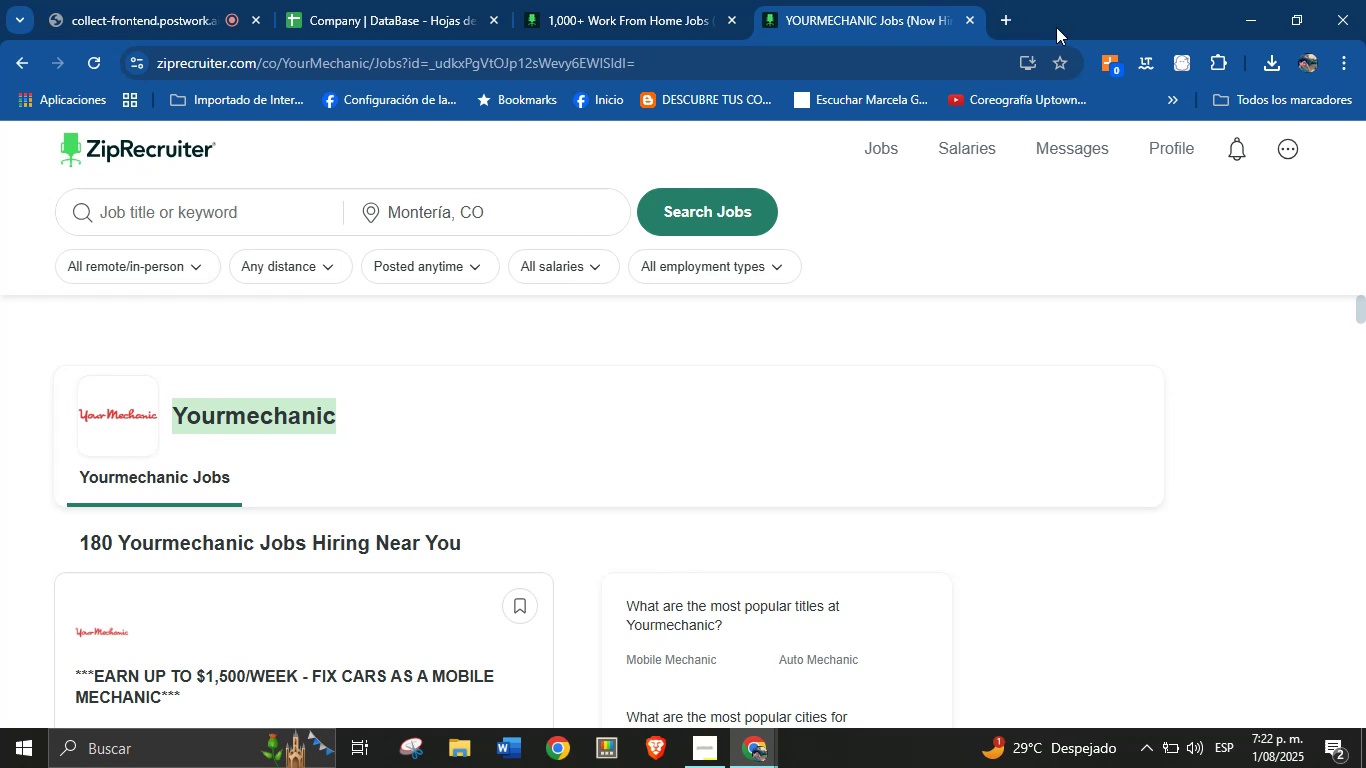 
left_click([1010, 21])
 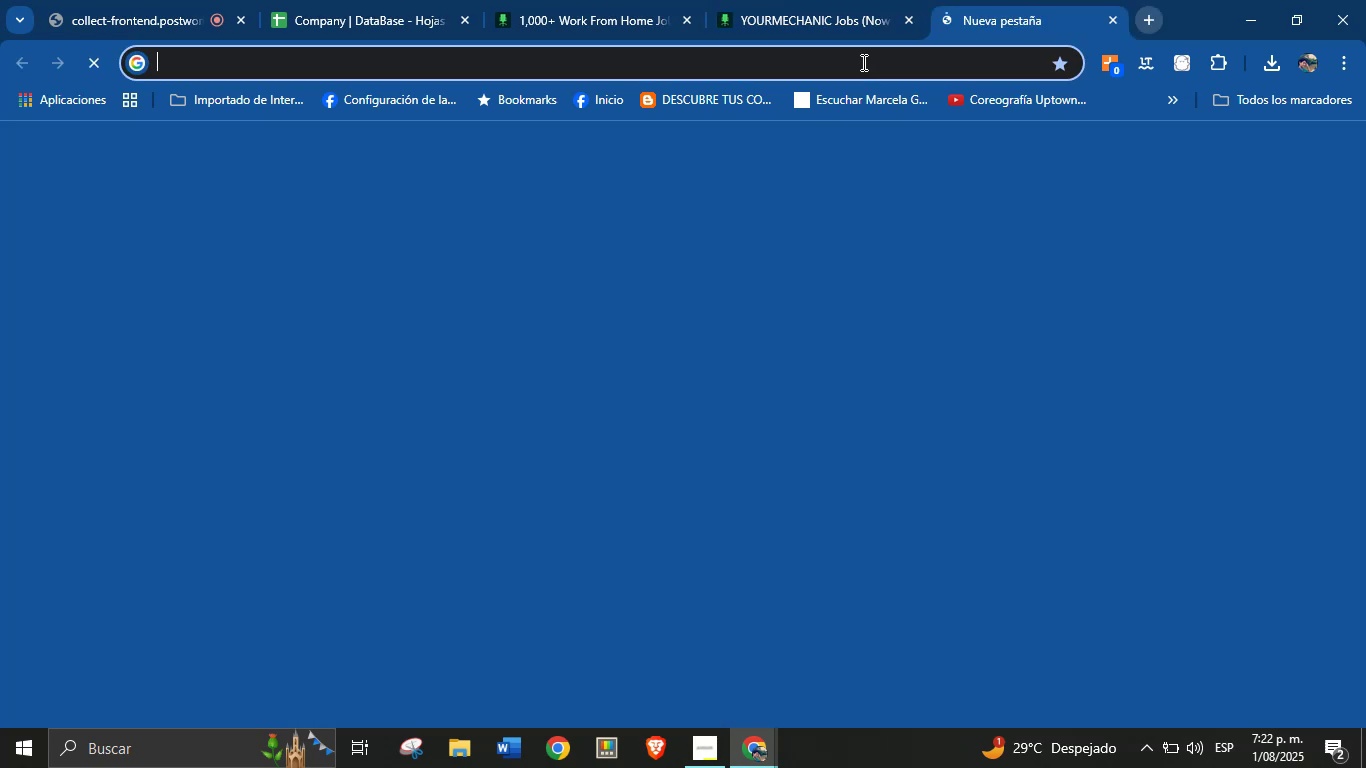 
hold_key(key=ControlLeft, duration=0.65)
 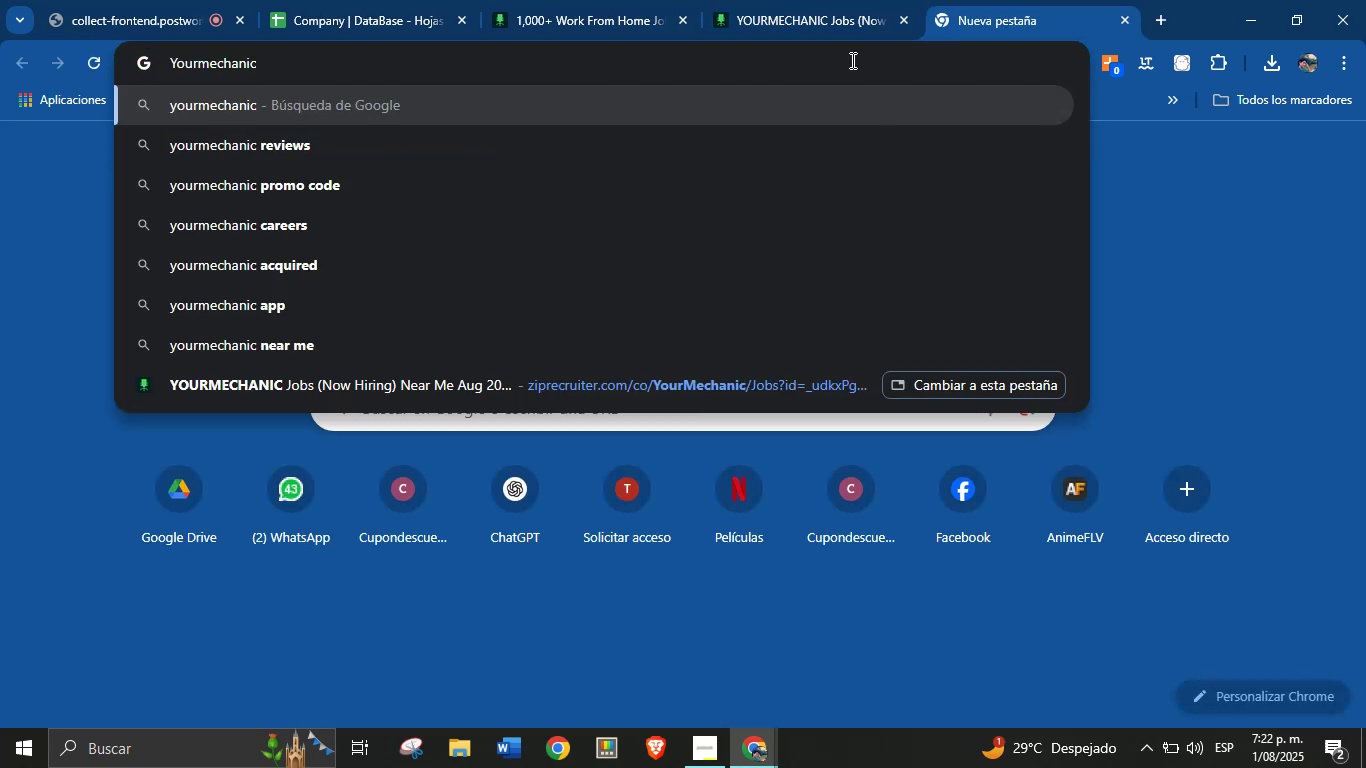 
hold_key(key=V, duration=23.98)
 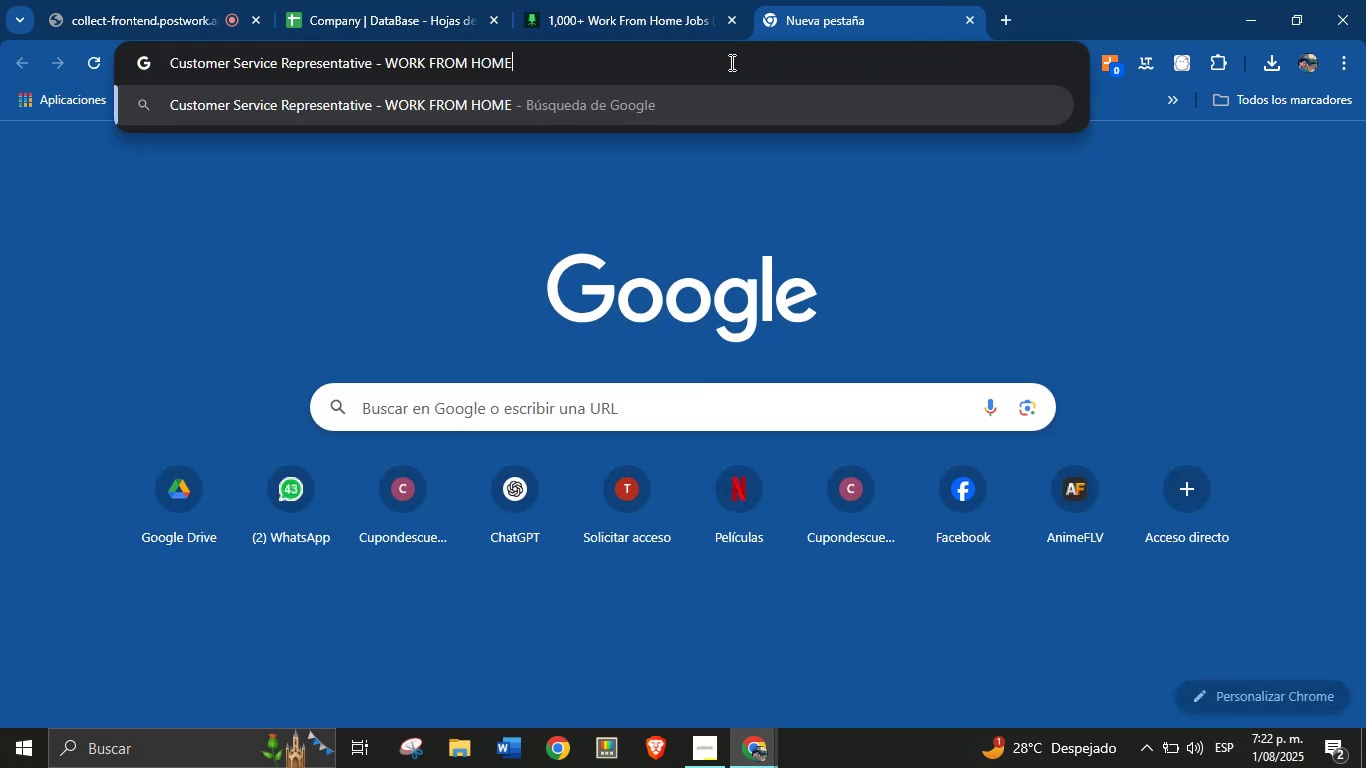 
key(Enter)
 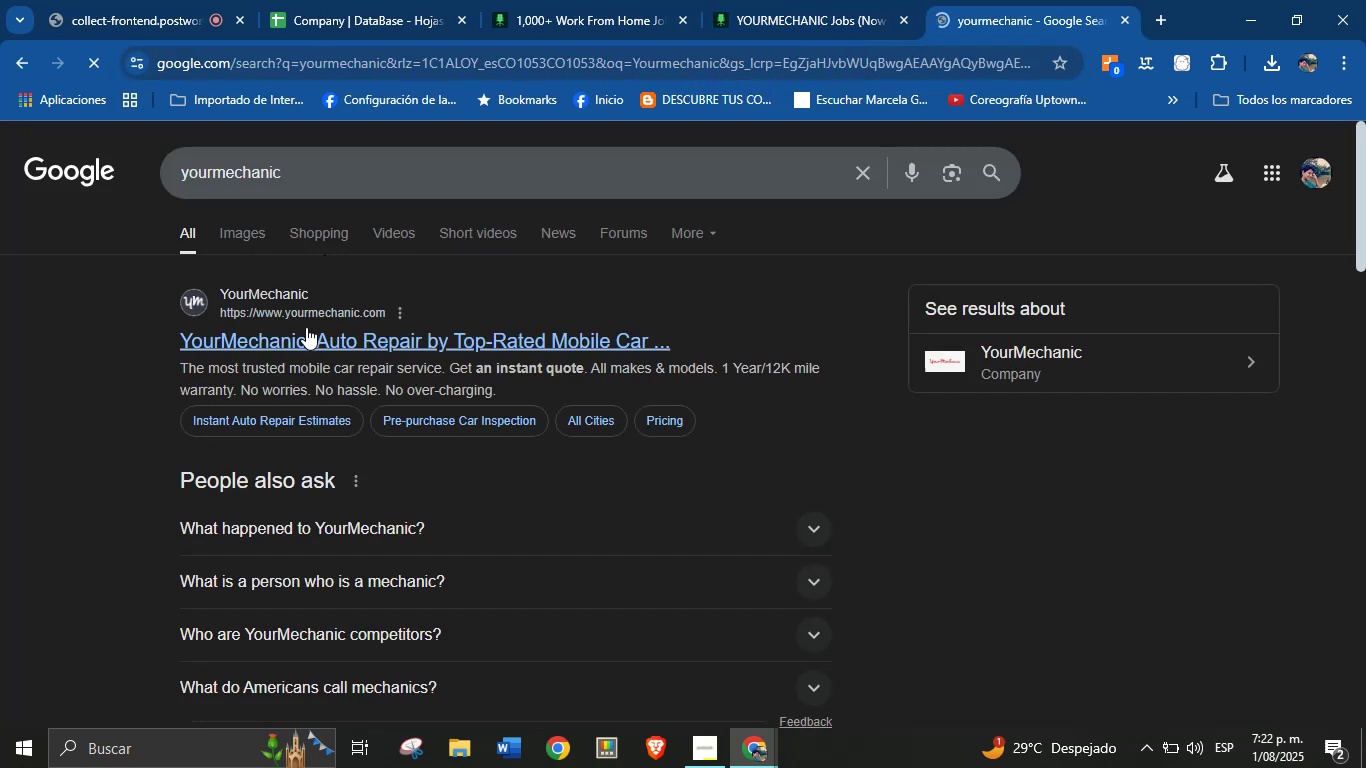 
scroll: coordinate [369, 430], scroll_direction: down, amount: 5.0
 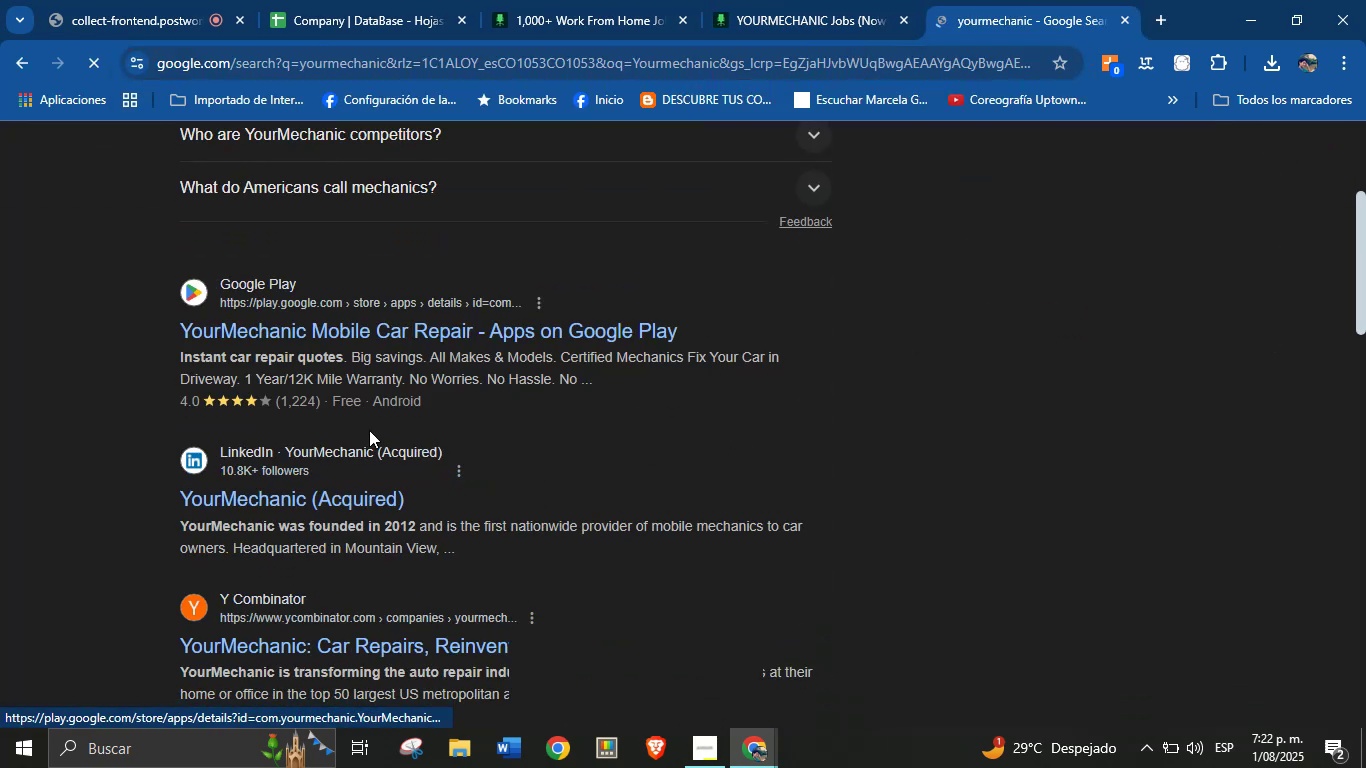 
scroll: coordinate [305, 251], scroll_direction: up, amount: 6.0
 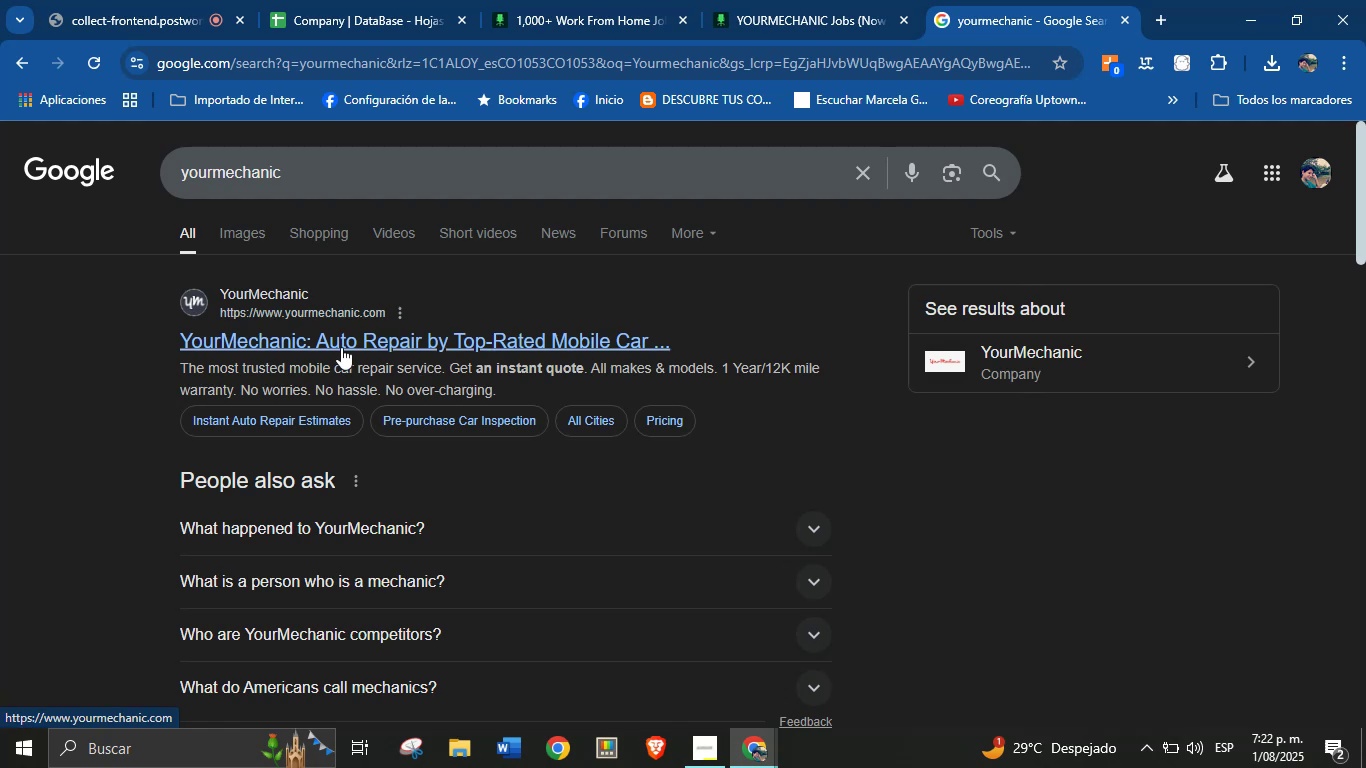 
left_click([322, 344])
 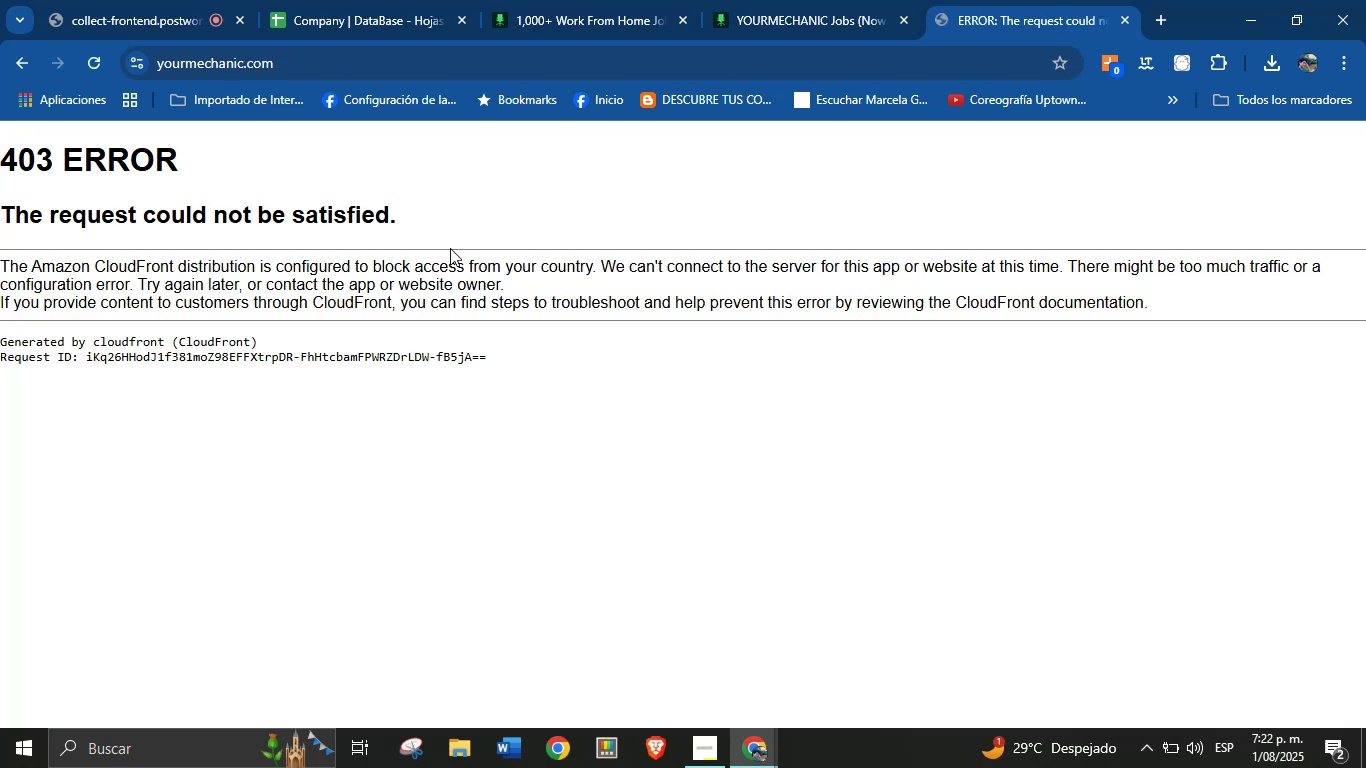 
left_click([1127, 21])
 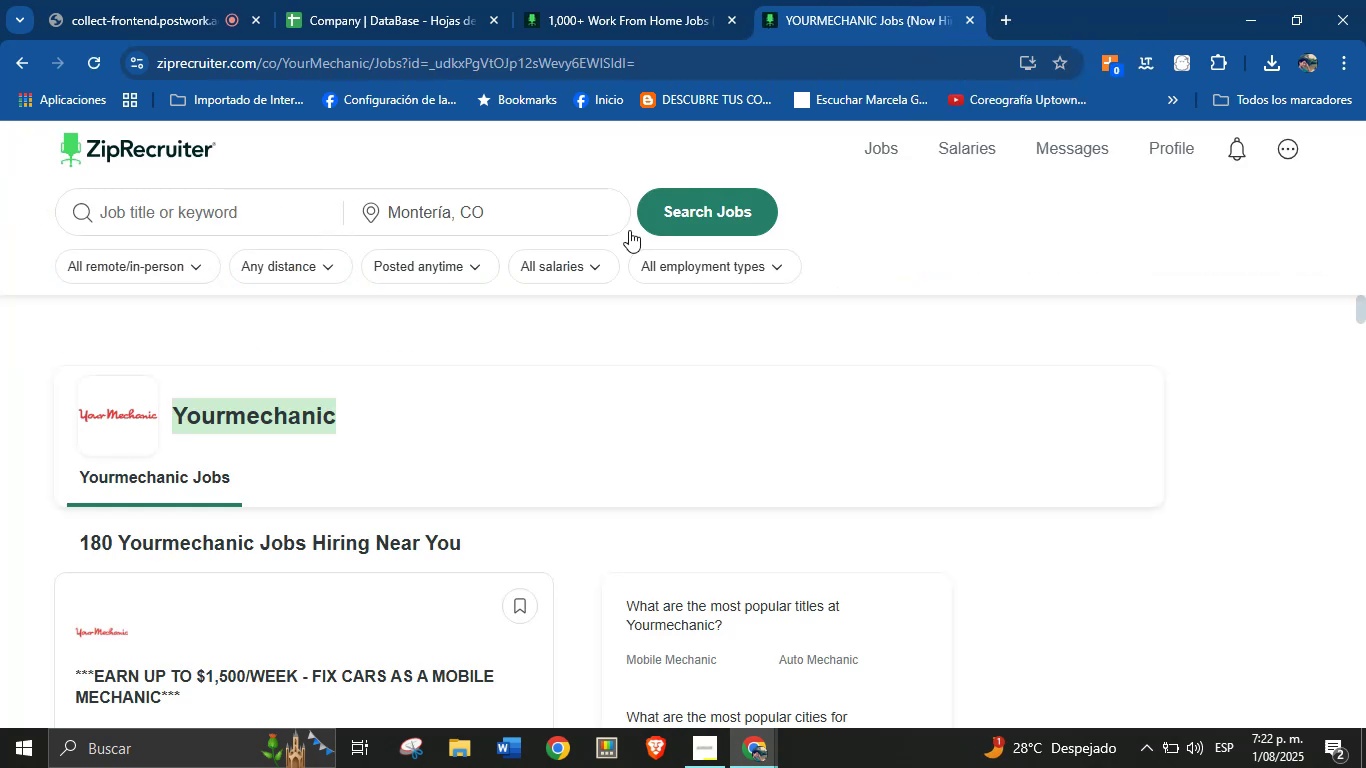 
left_click([399, 492])
 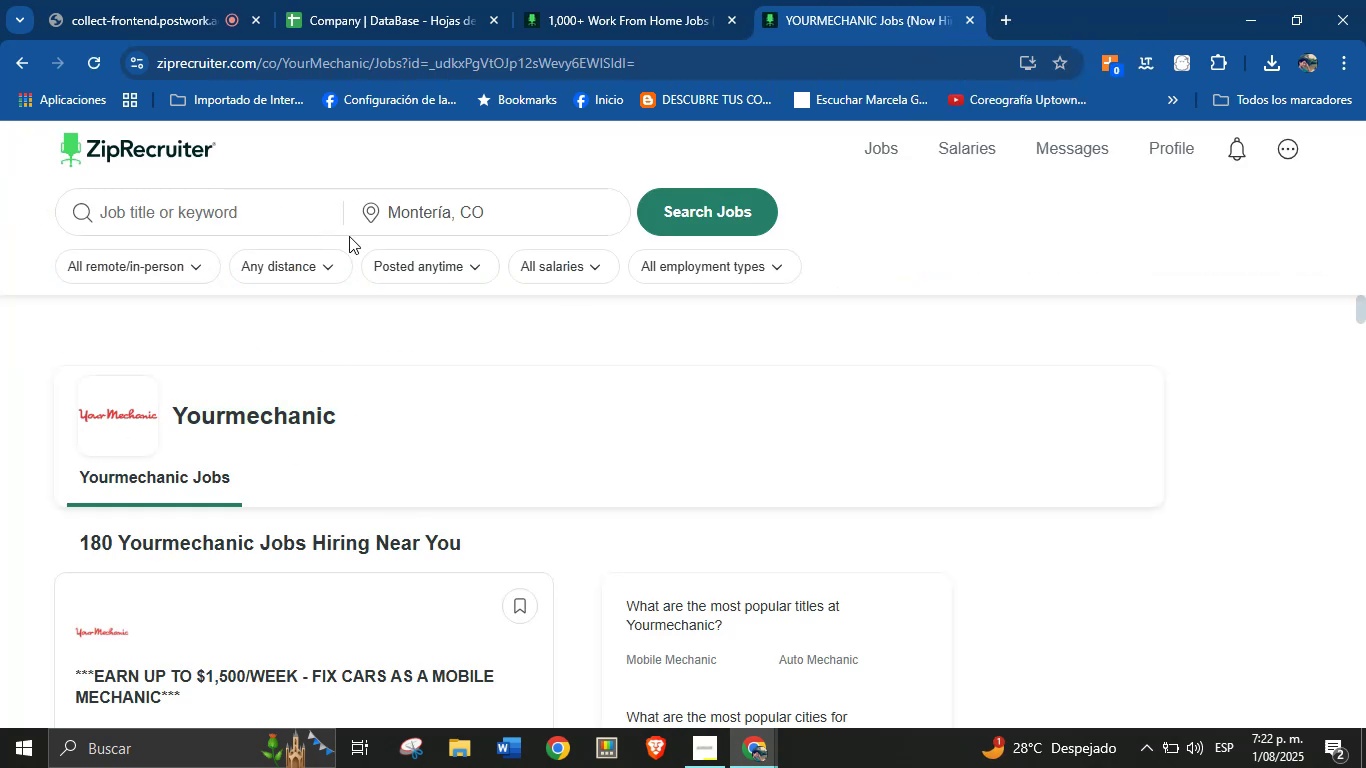 
left_click([580, 0])
 